 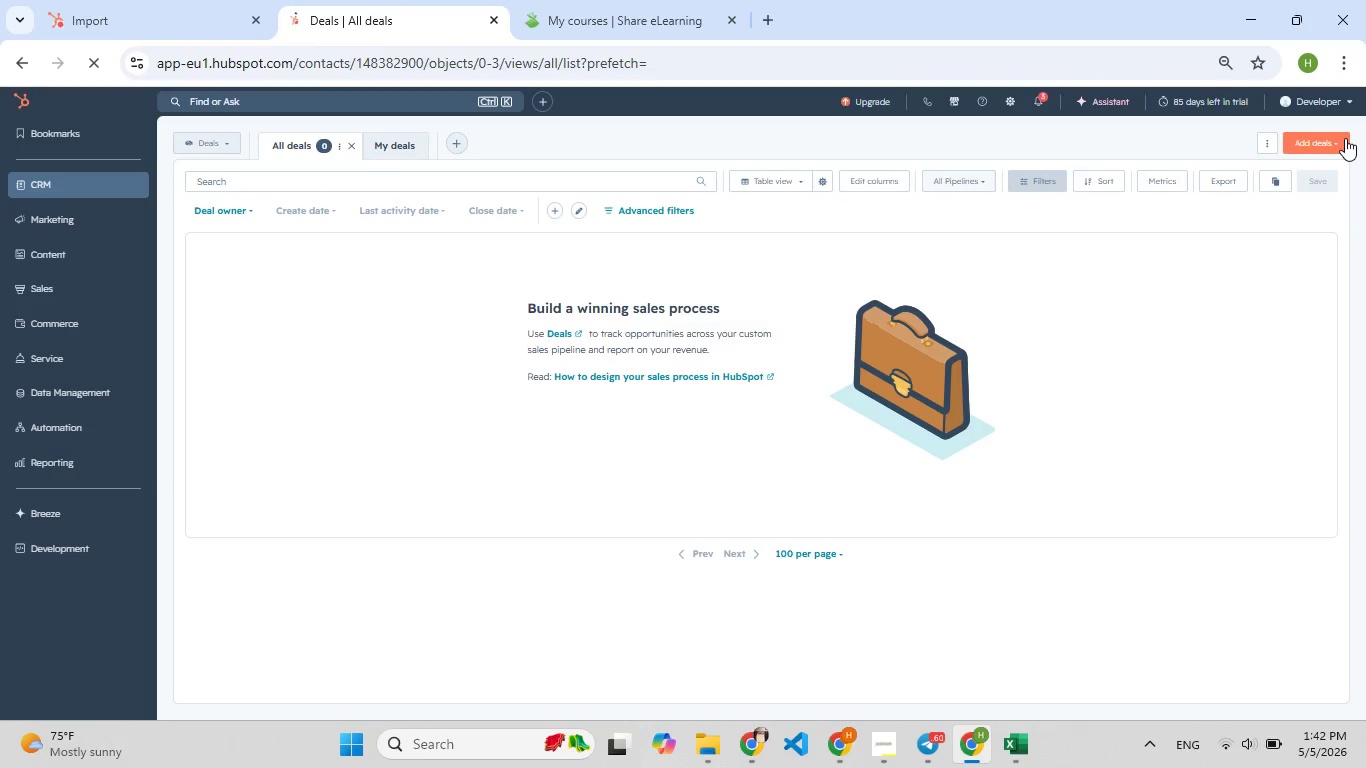 
left_click([1093, 311])
 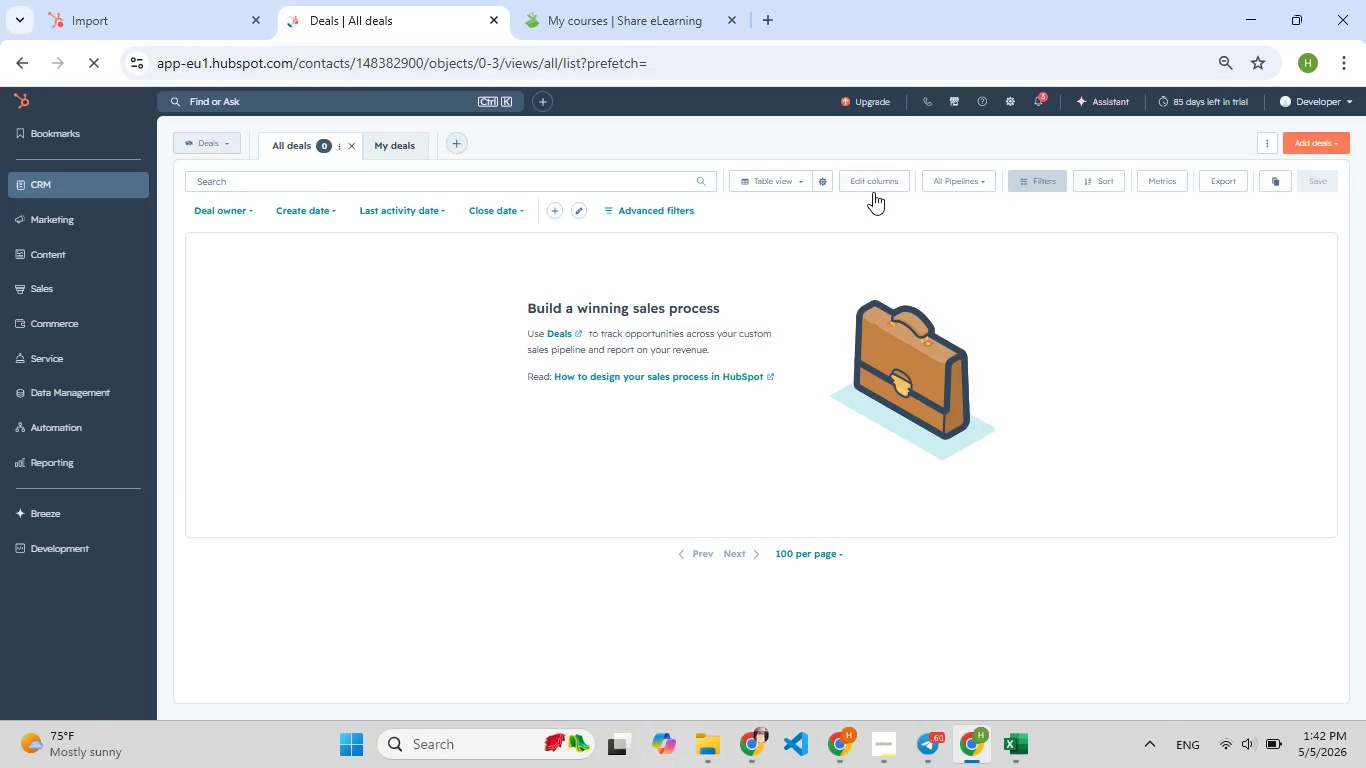 
left_click([947, 180])
 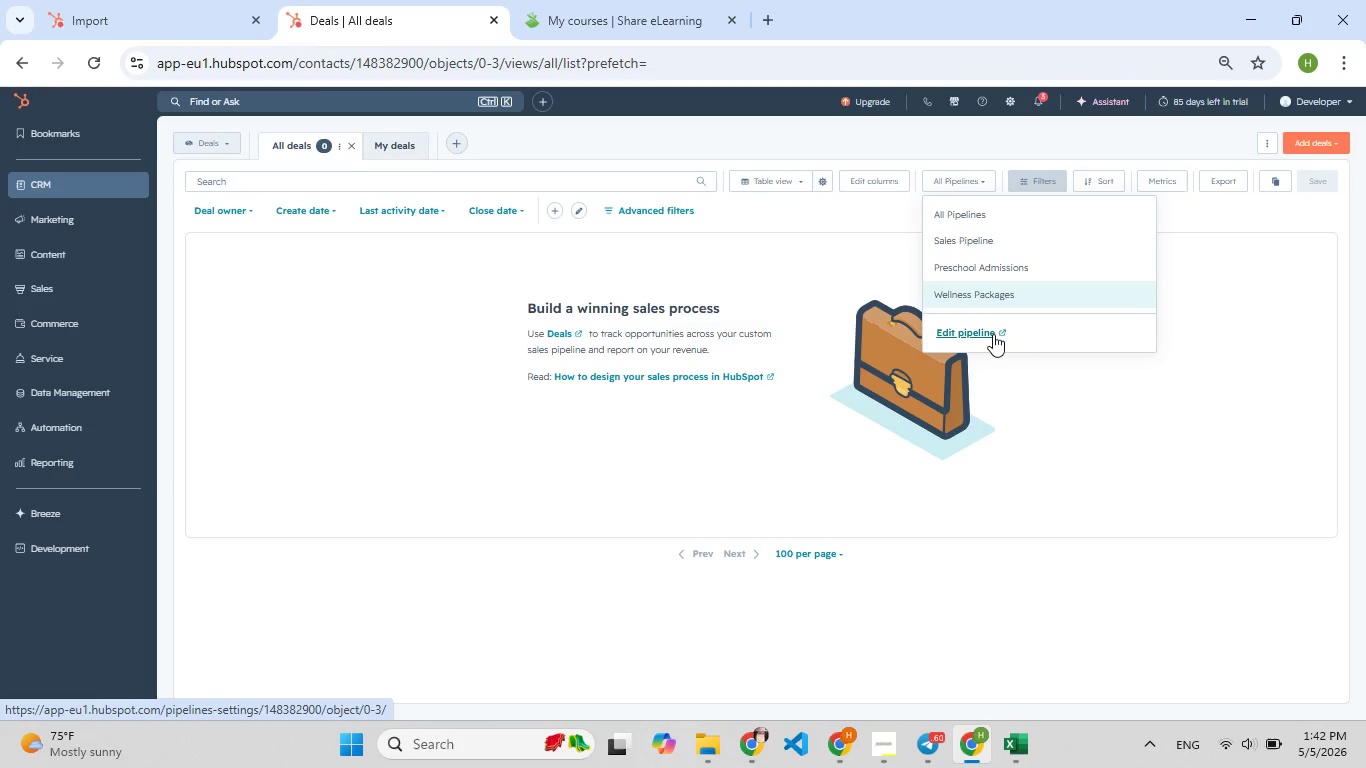 
left_click([993, 334])
 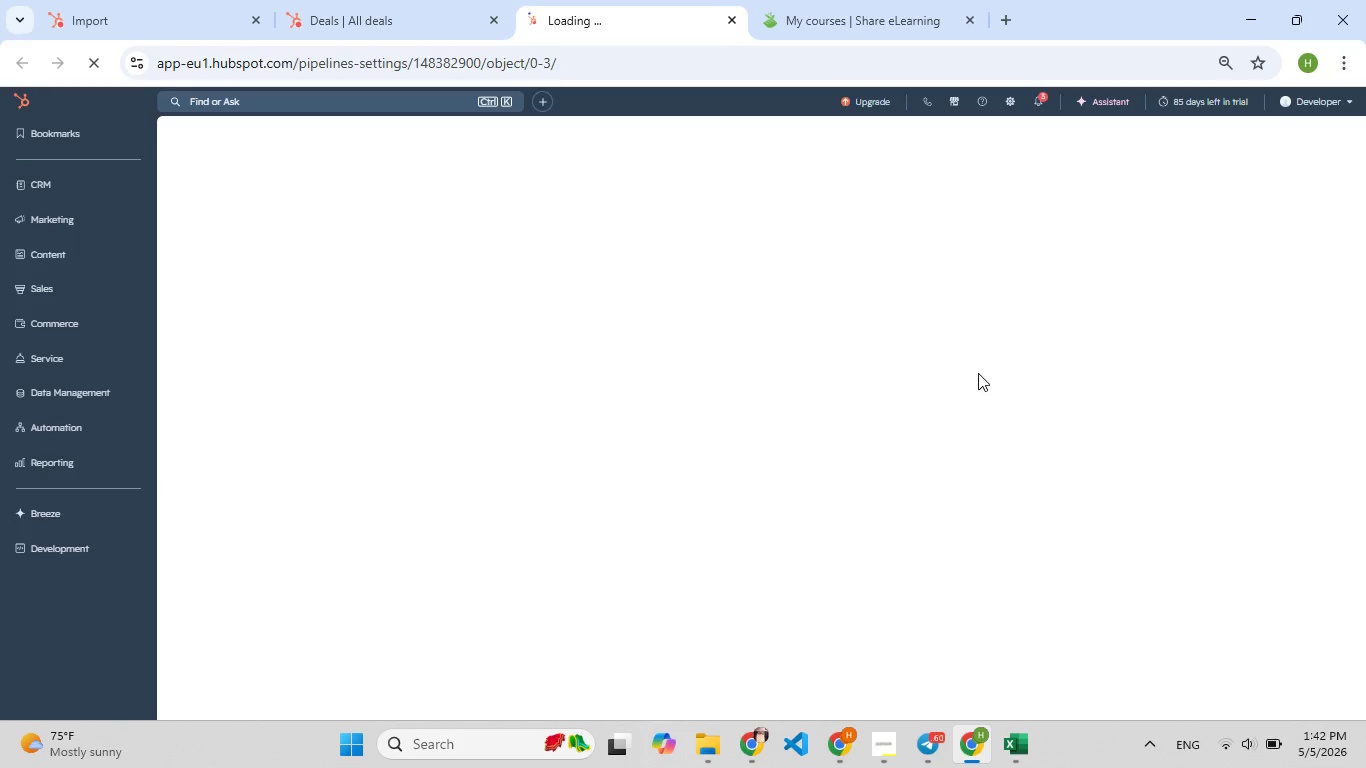 
wait(51.75)
 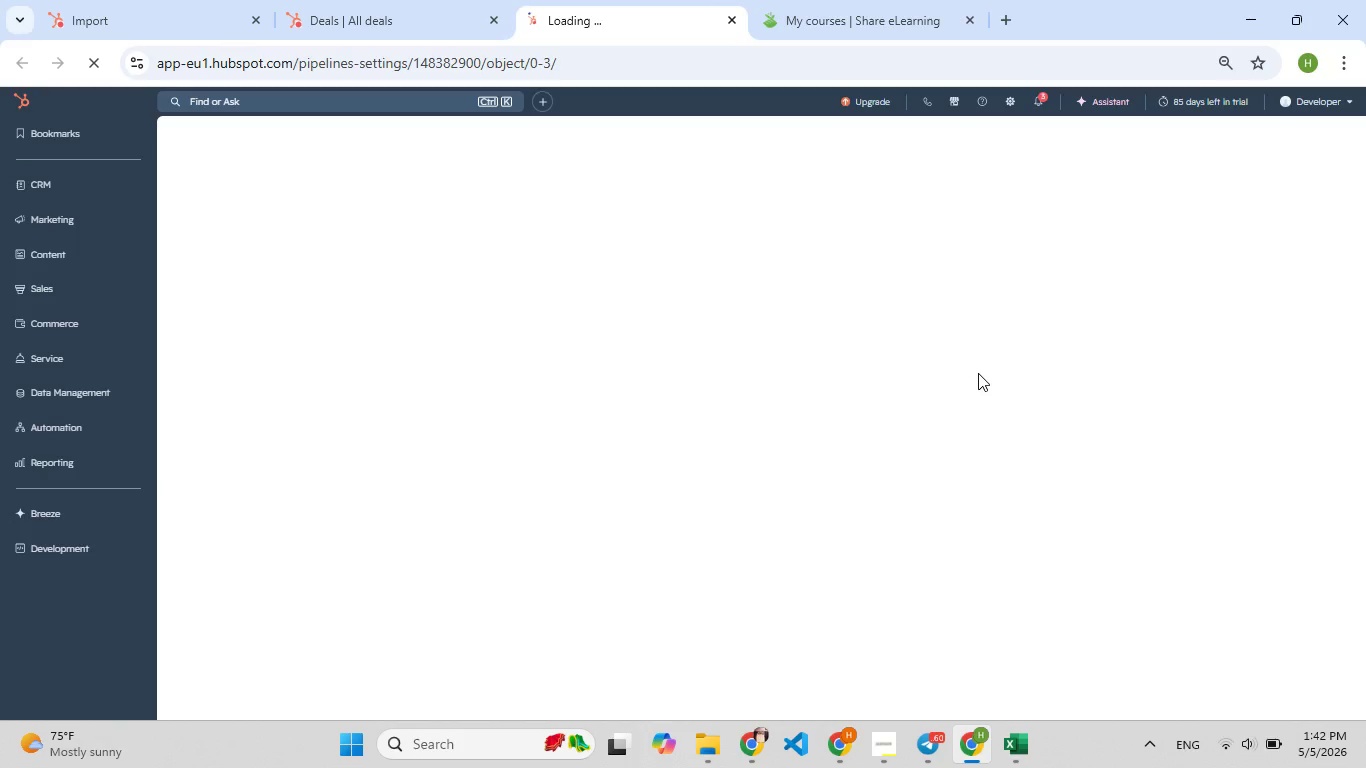 
left_click([395, 13])
 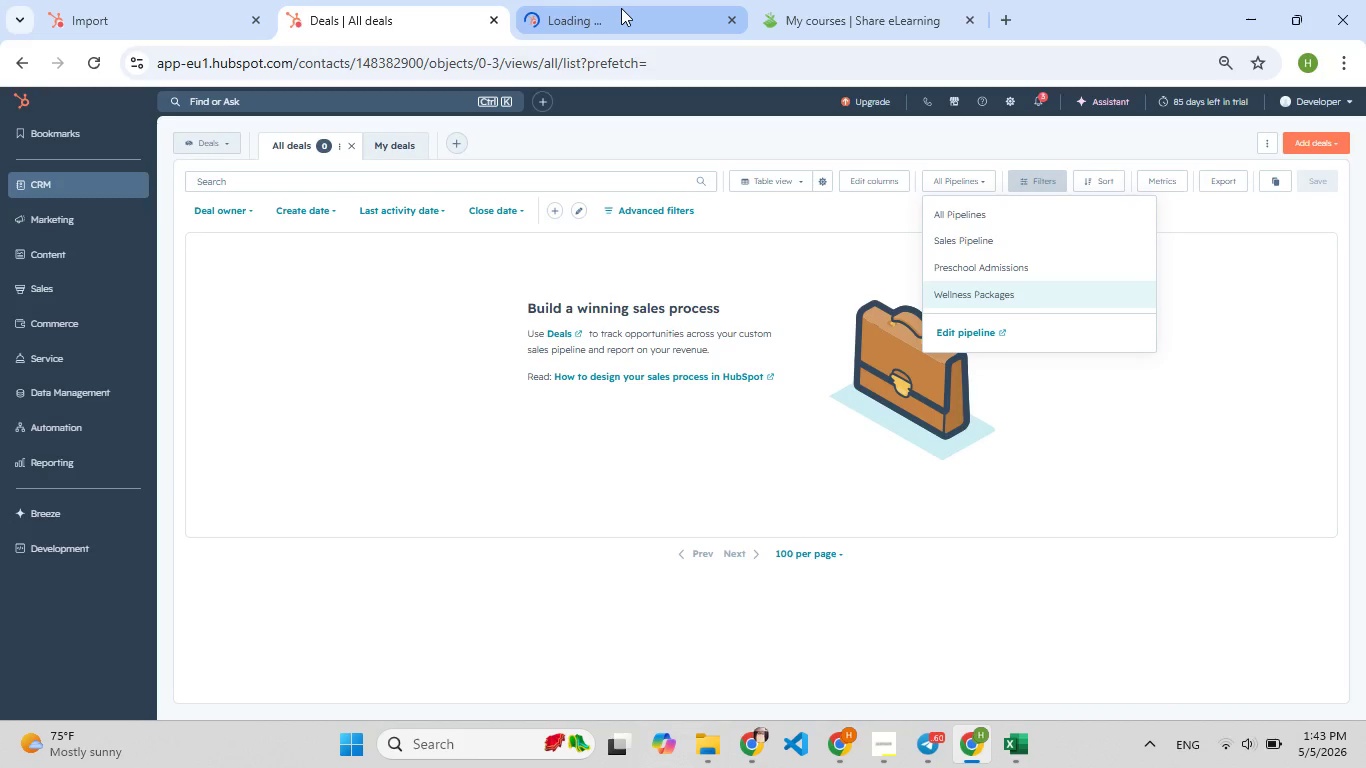 
left_click([621, 8])
 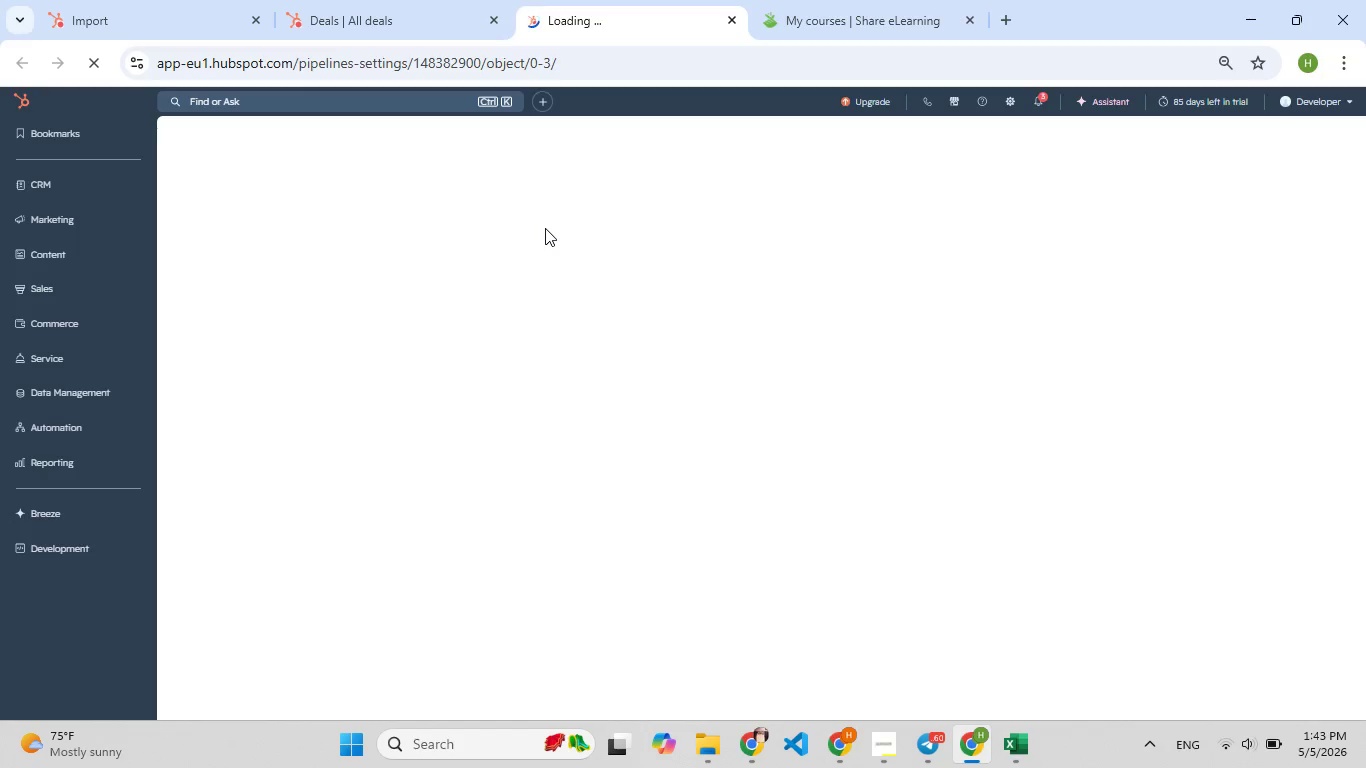 
wait(15.81)
 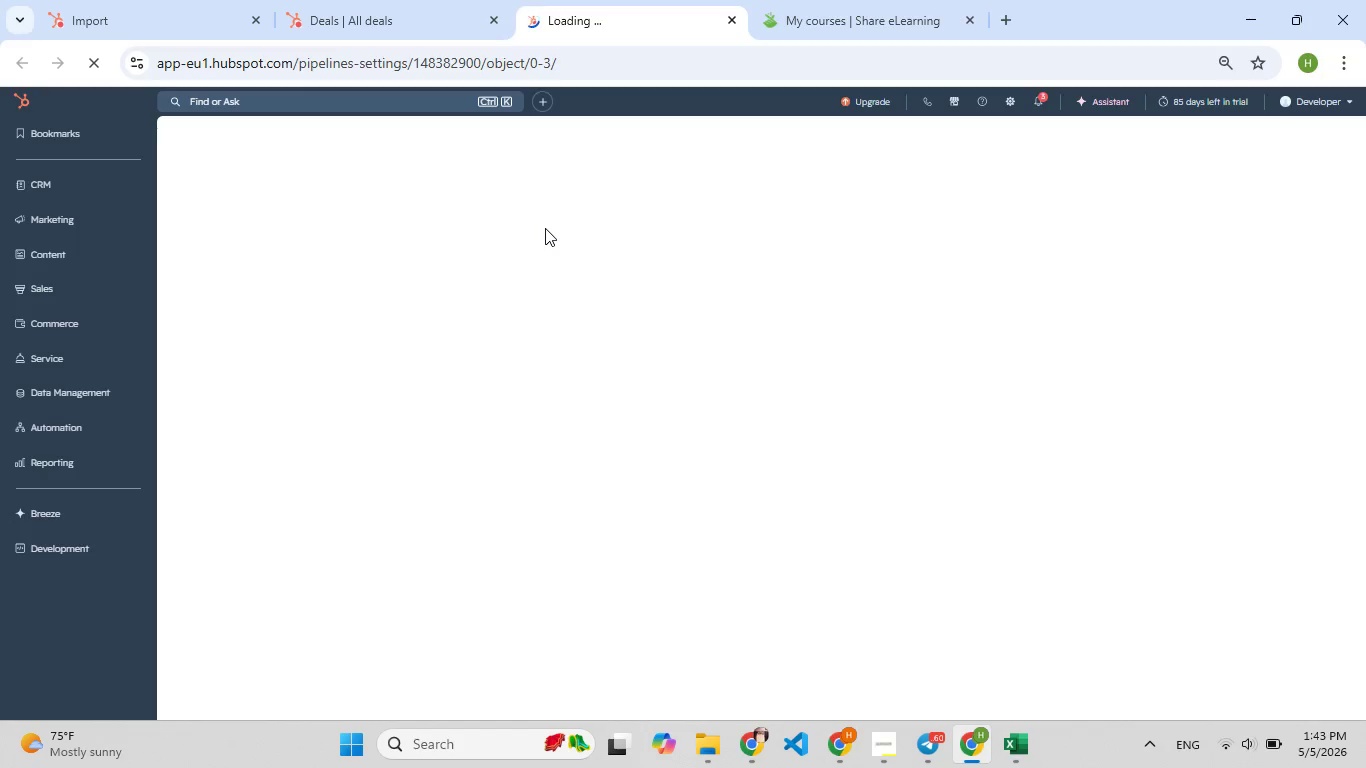 
left_click([1239, 747])
 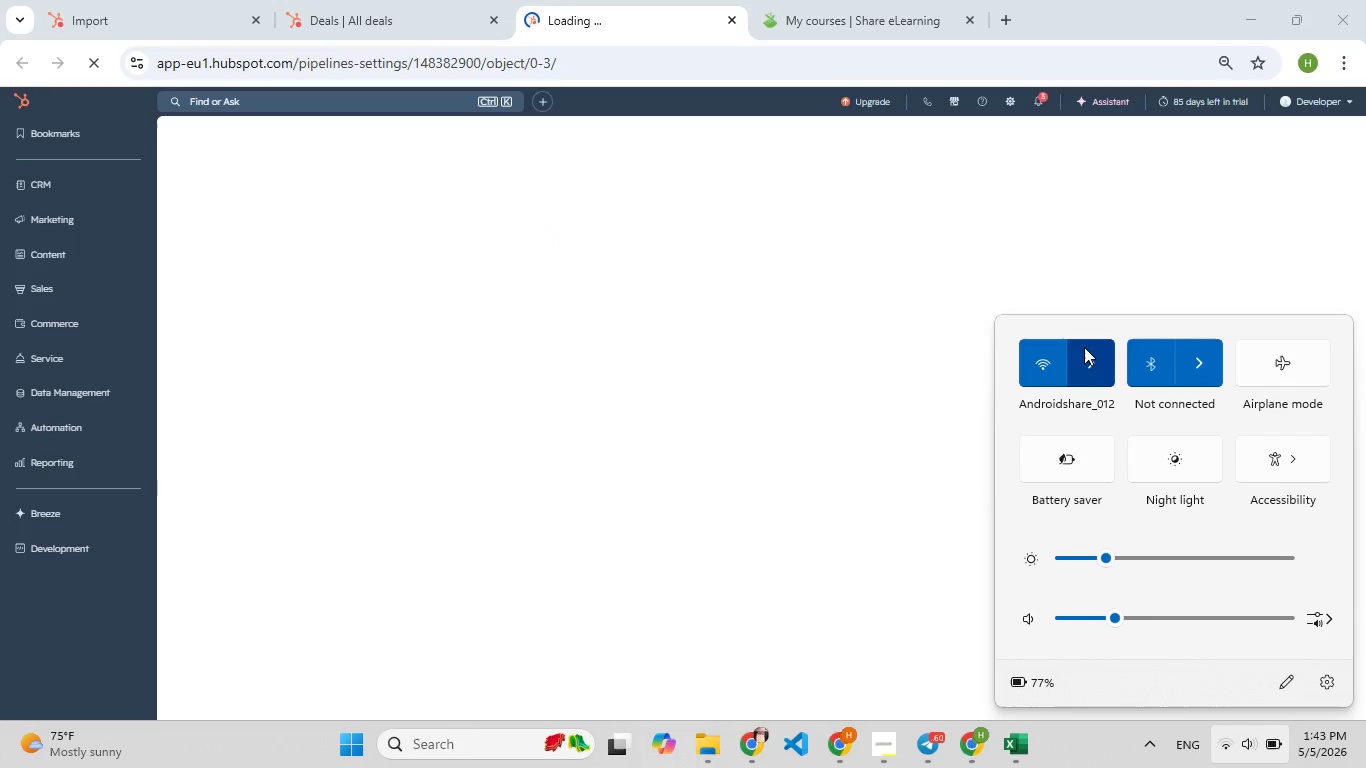 
left_click([1088, 355])
 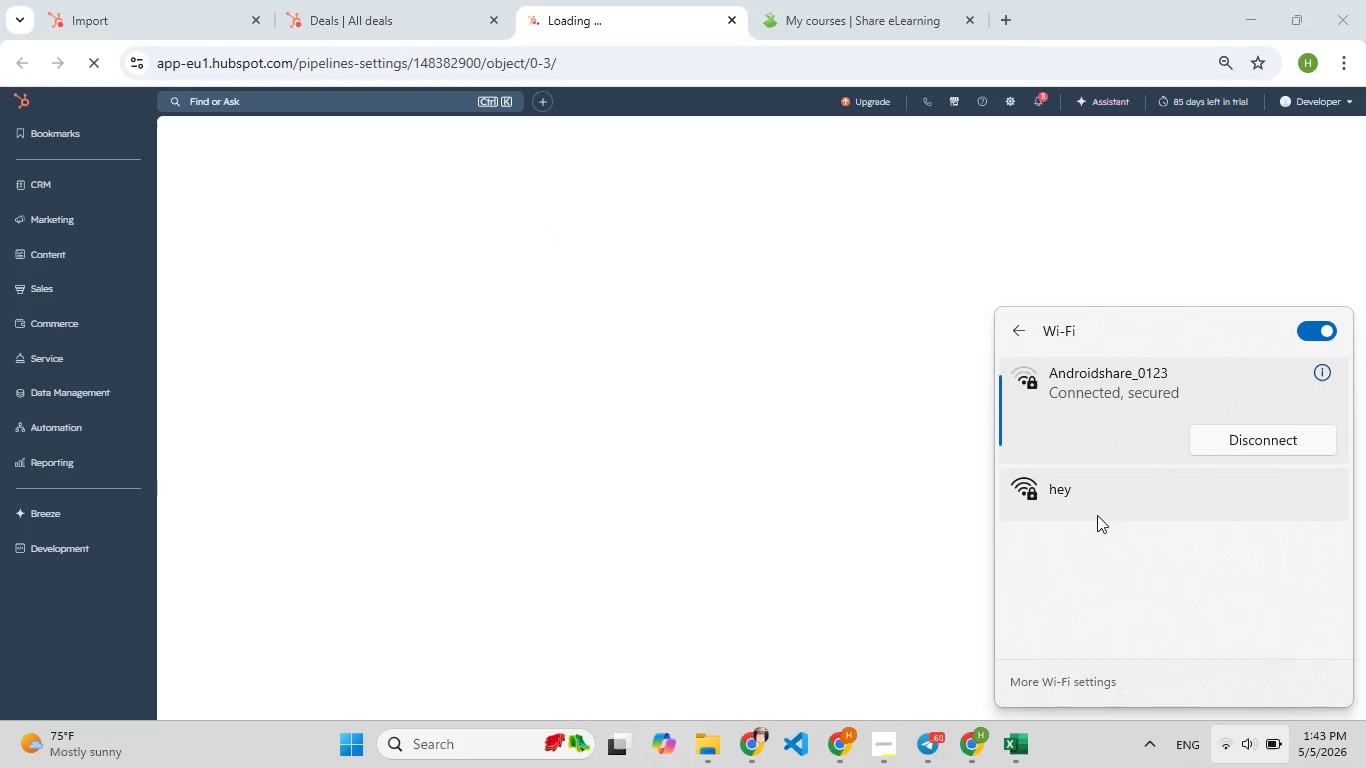 
left_click([1048, 482])
 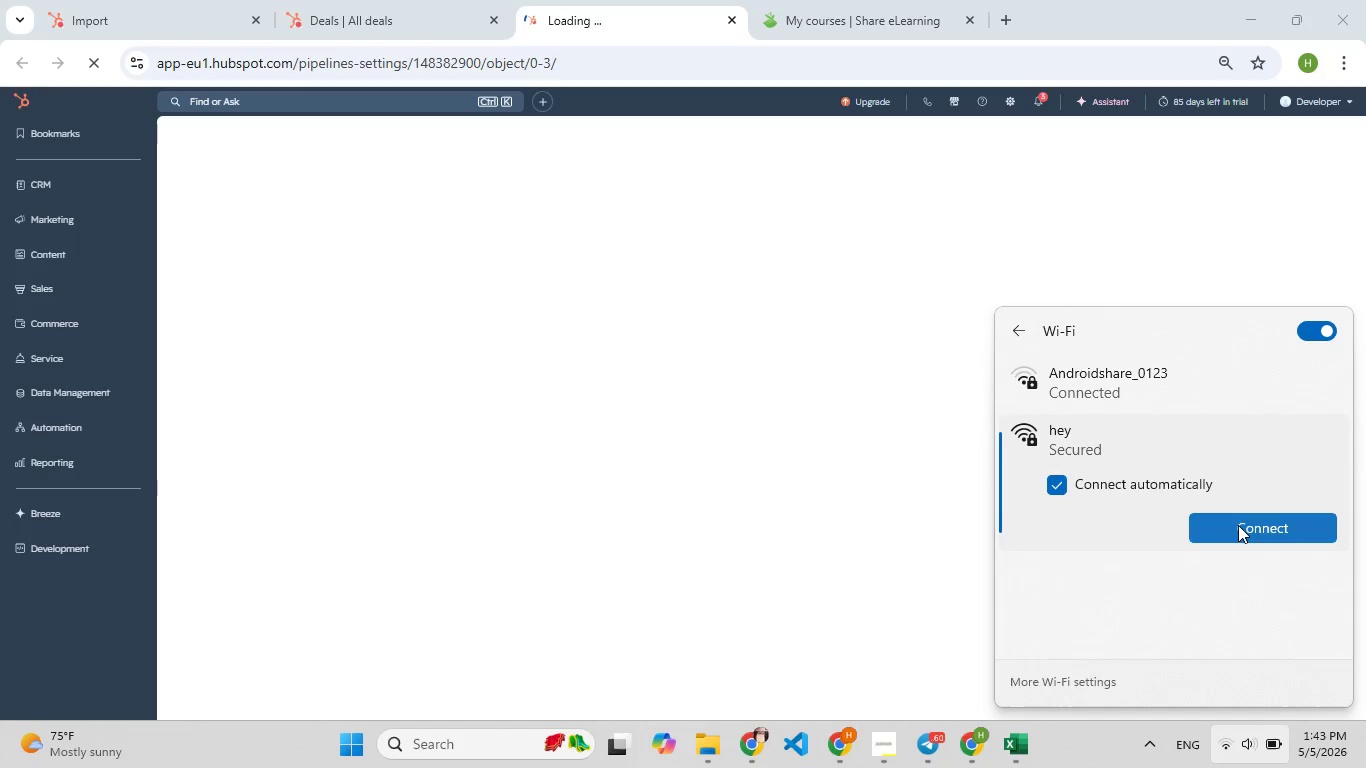 
left_click([1238, 525])
 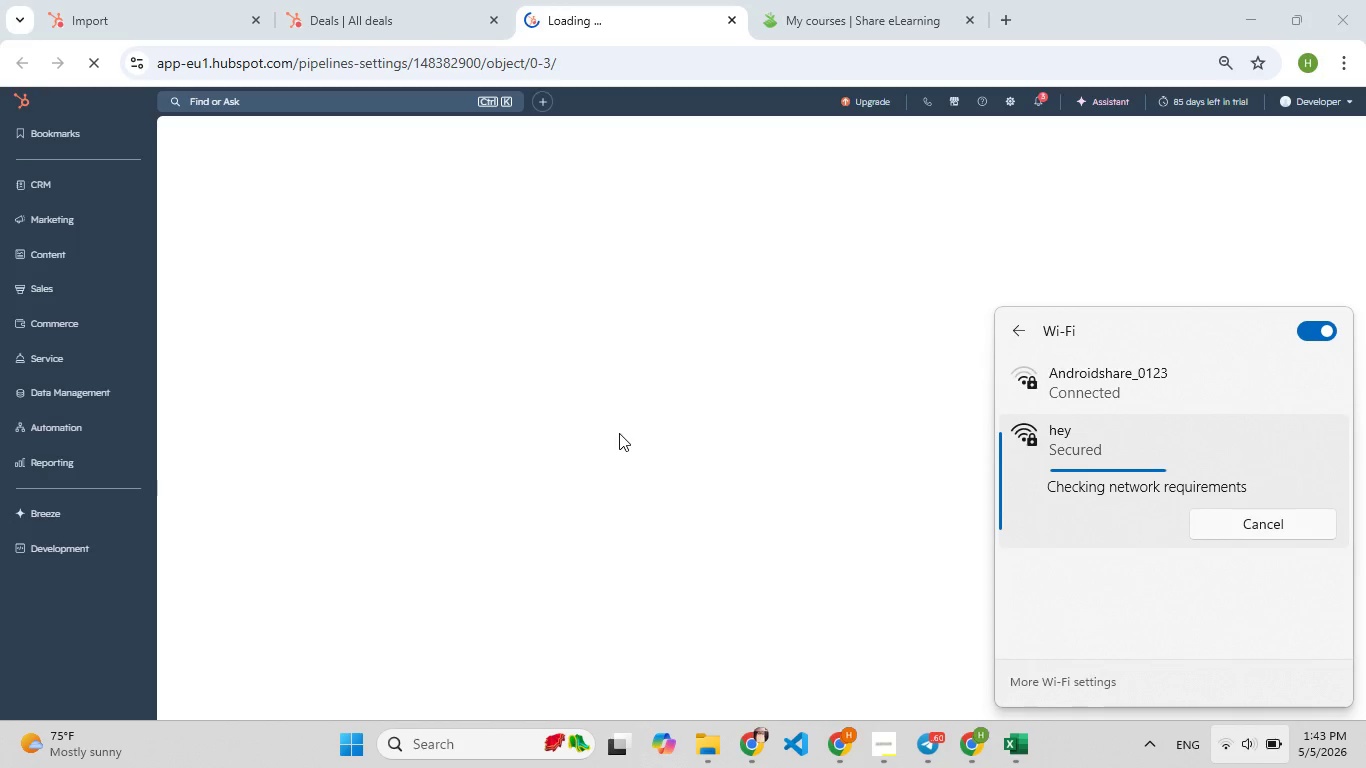 
left_click([619, 433])
 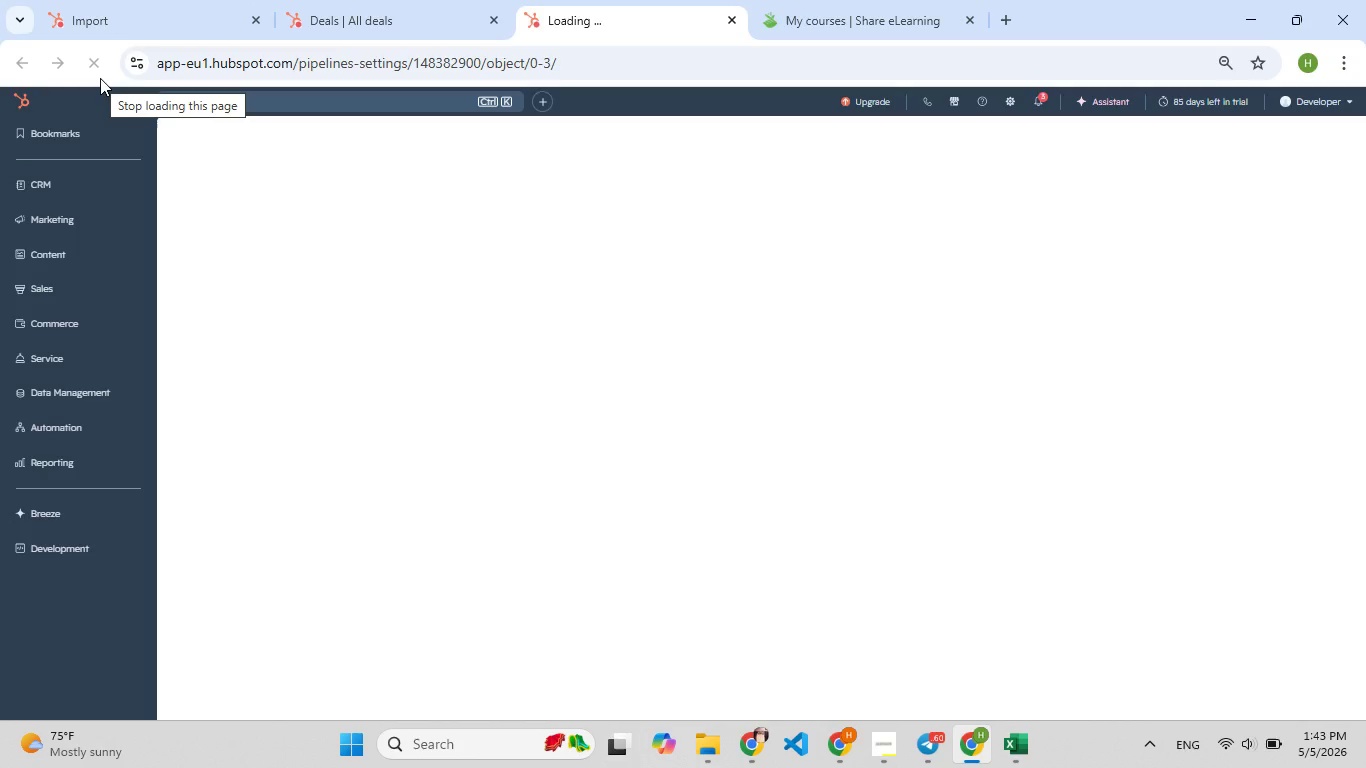 
wait(5.24)
 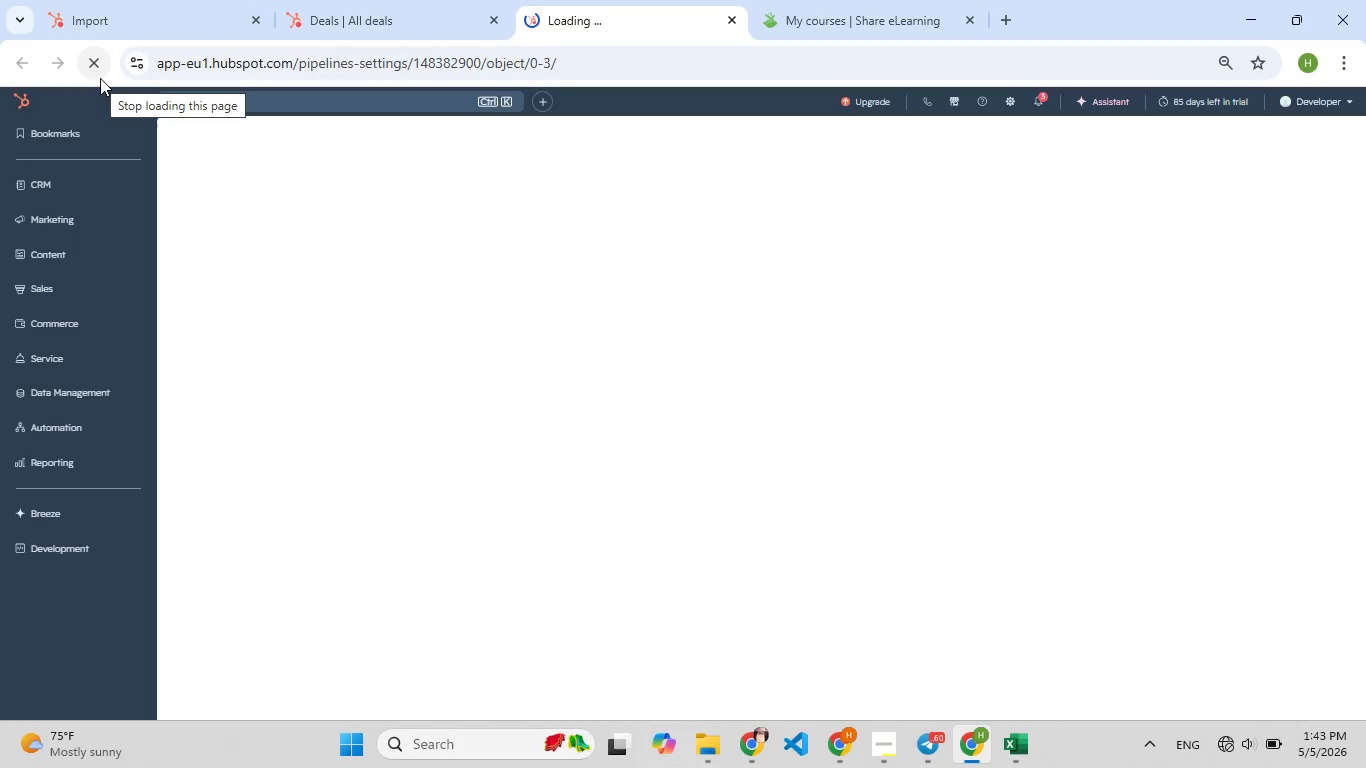 
left_click([100, 75])
 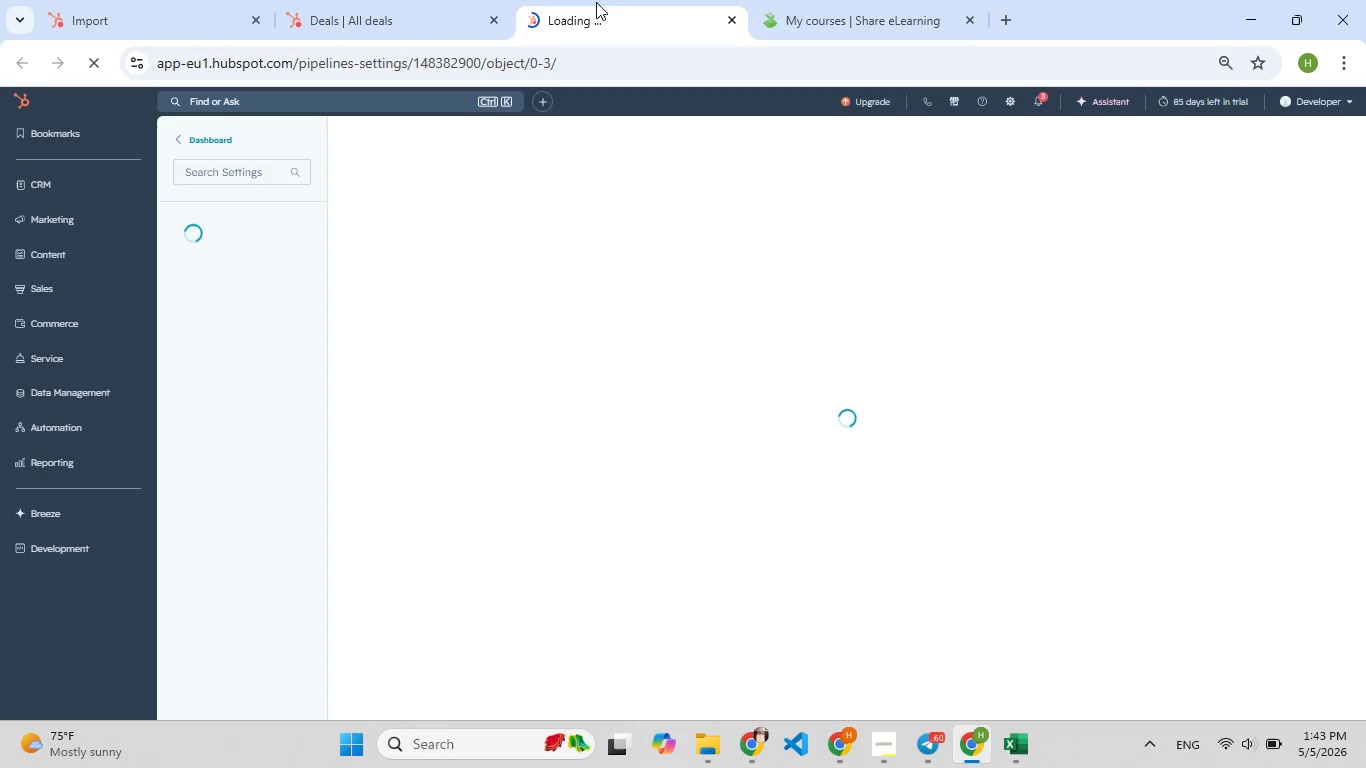 
wait(5.75)
 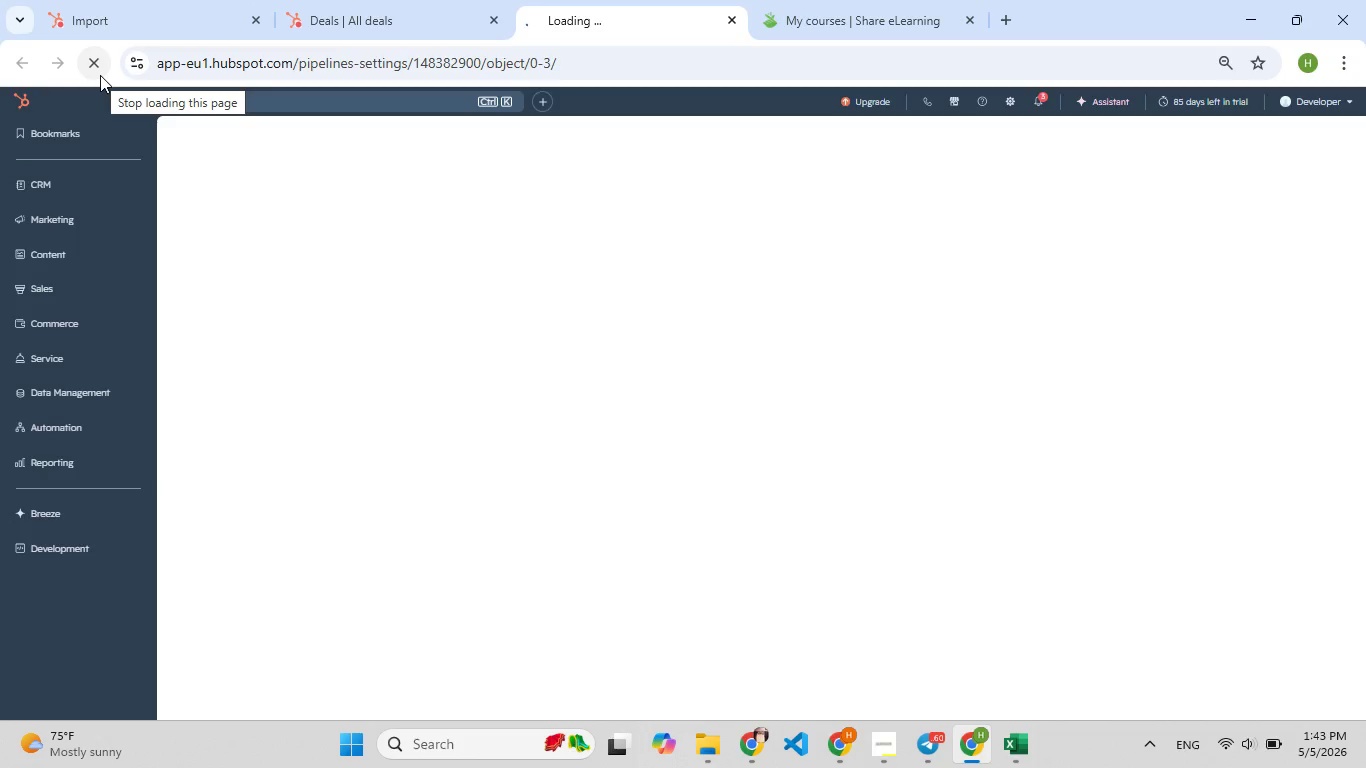 
left_click([966, 17])
 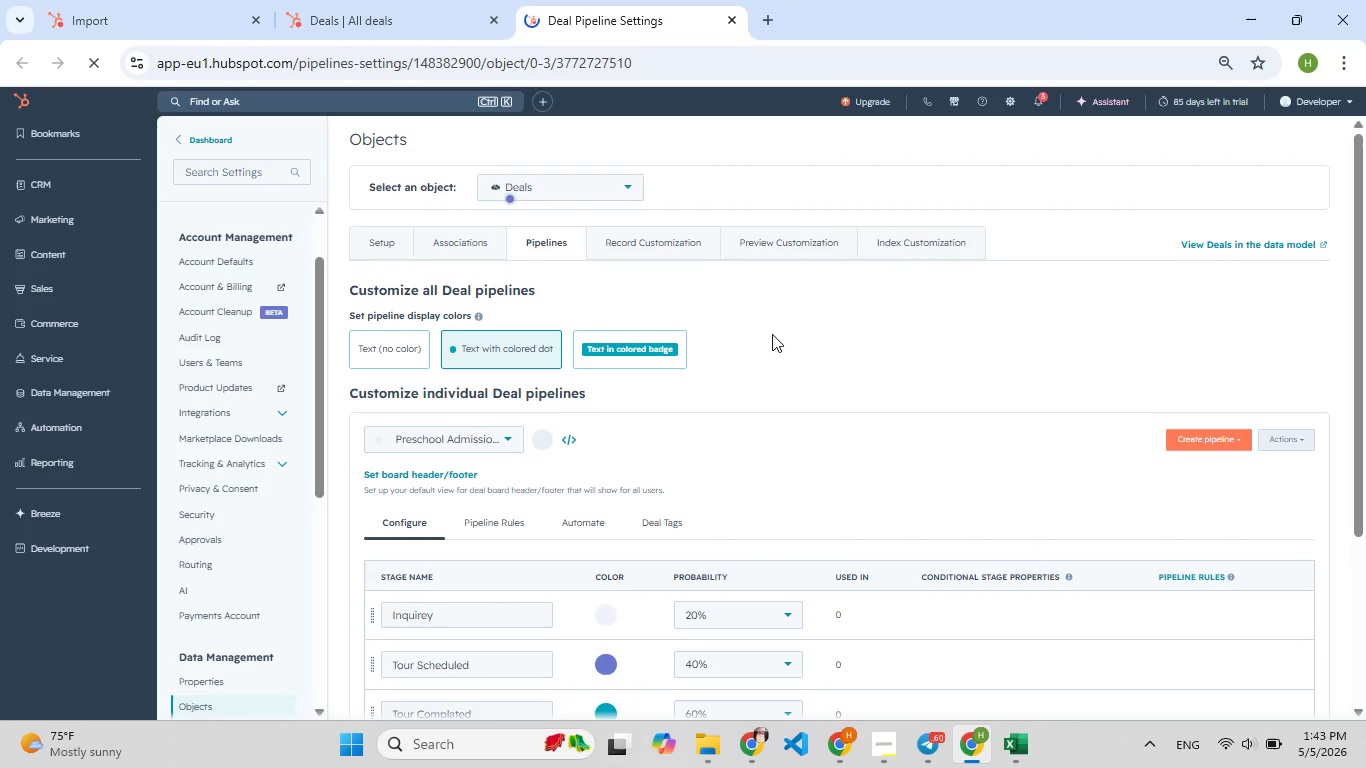 
left_click([1195, 433])
 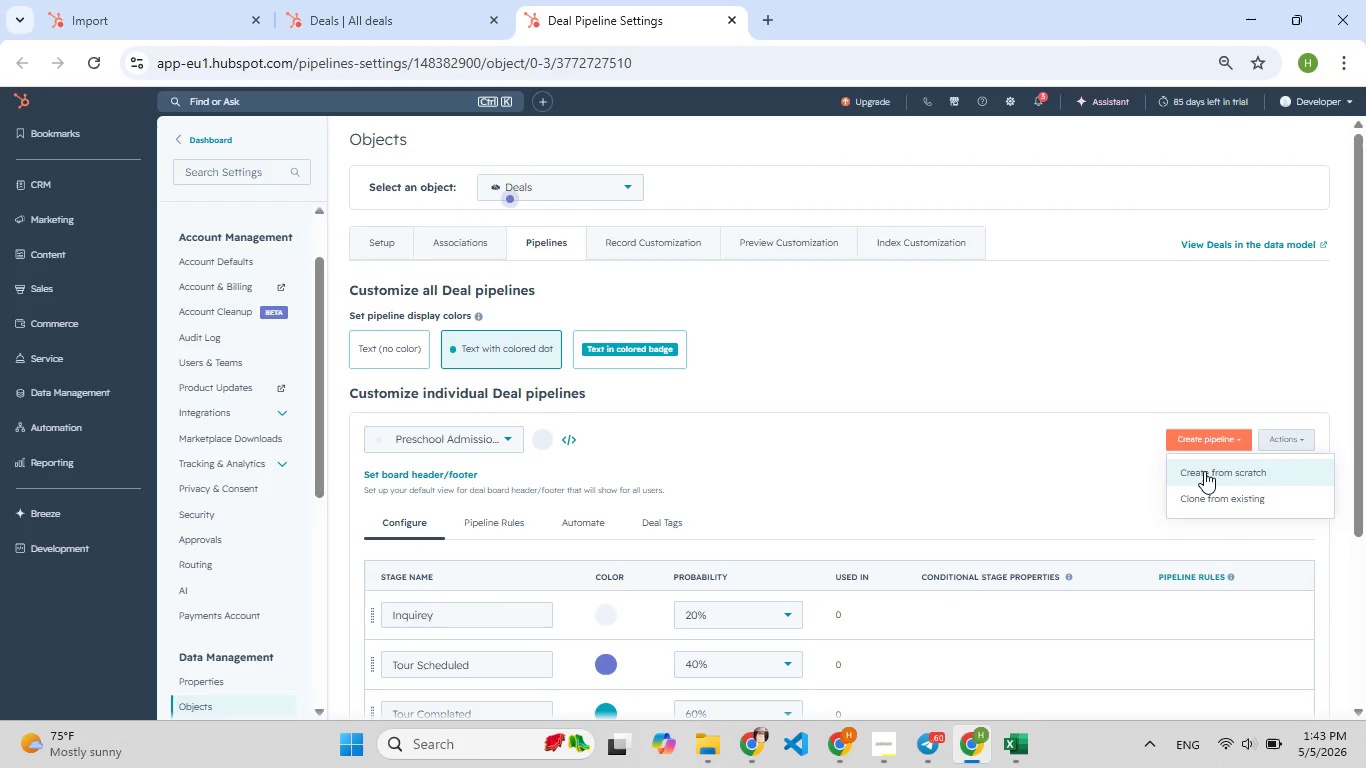 
left_click([1204, 471])
 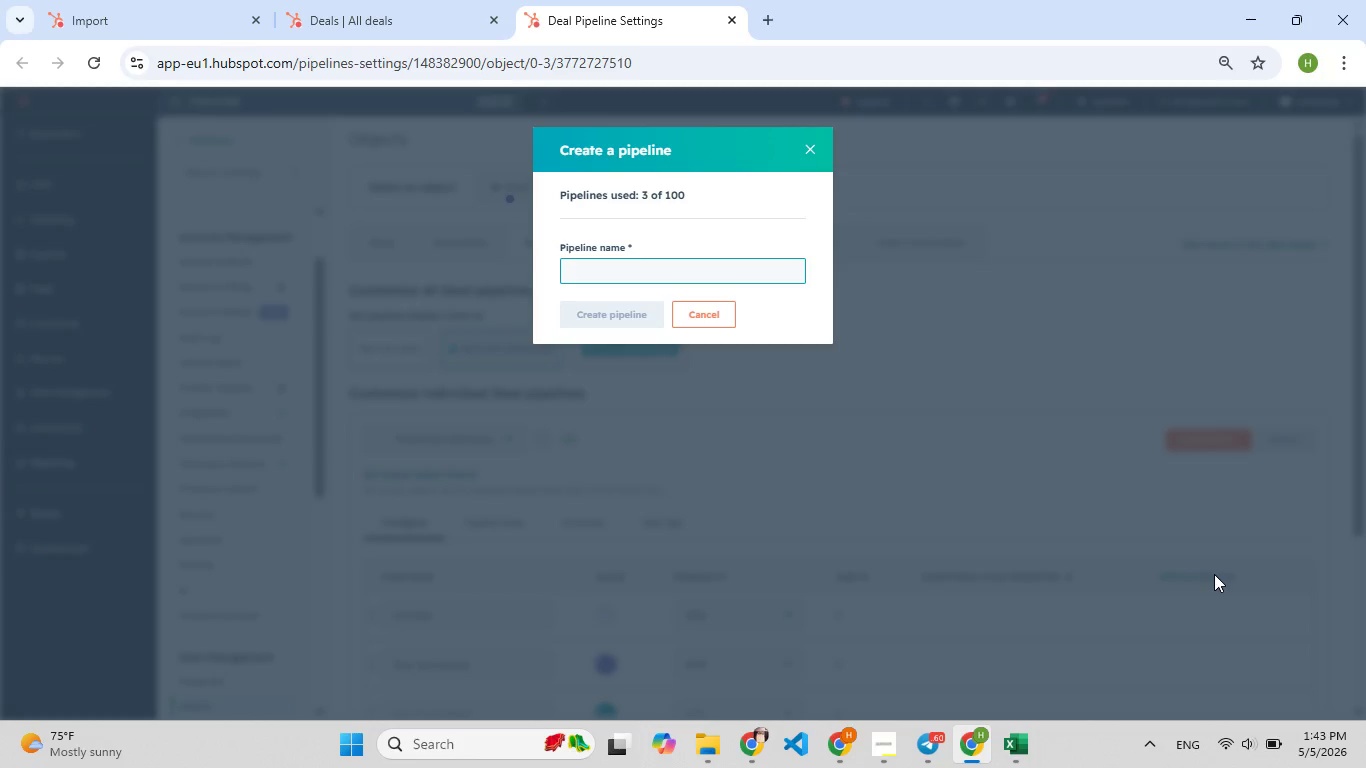 
wait(13.83)
 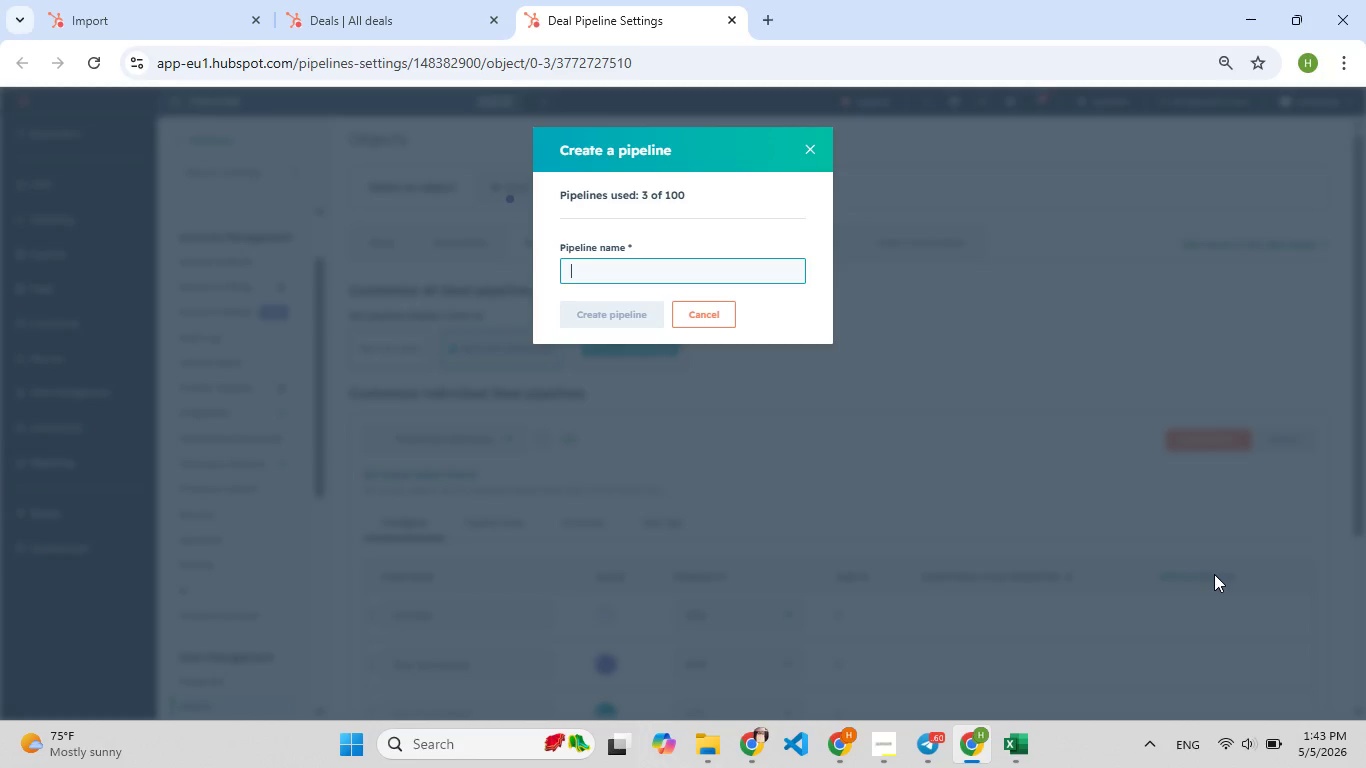 
type(Food Recvery Partnersh[F7]ips)
 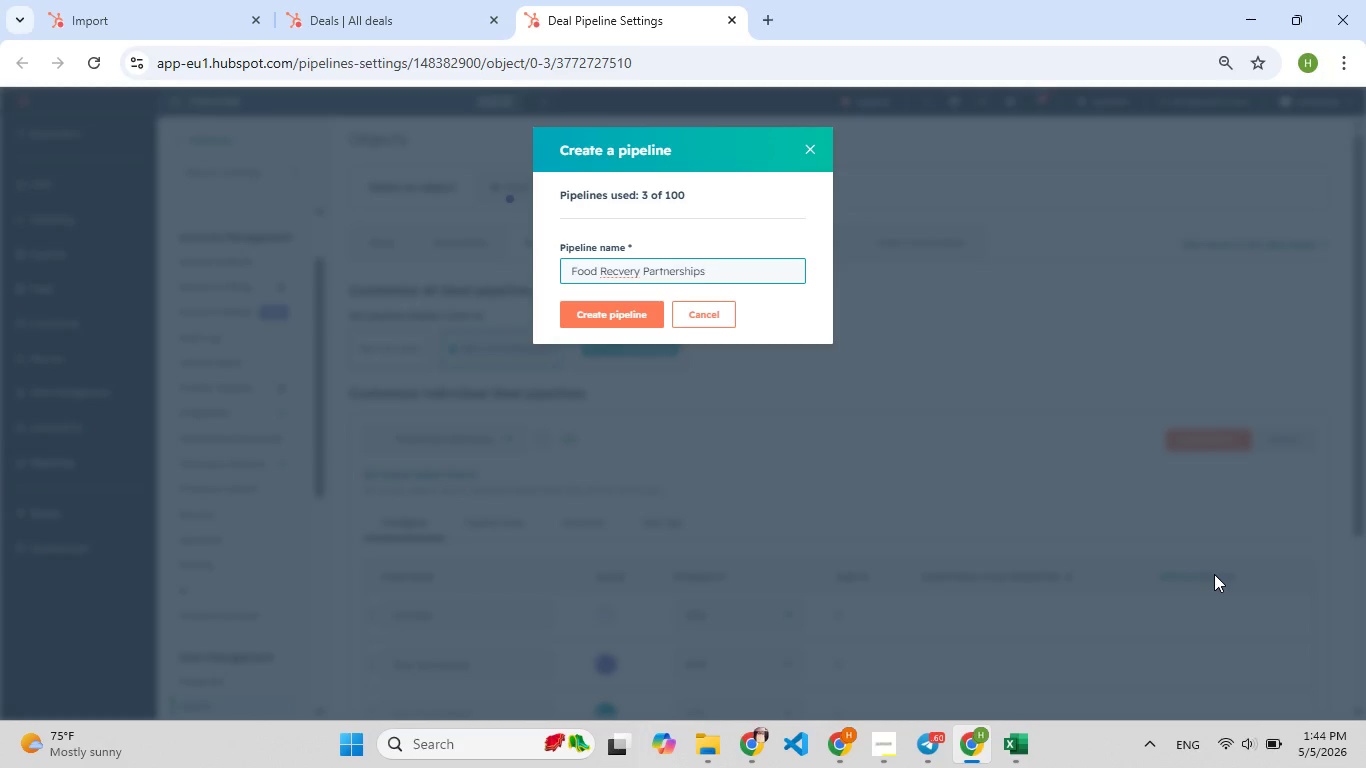 
left_click([621, 273])
 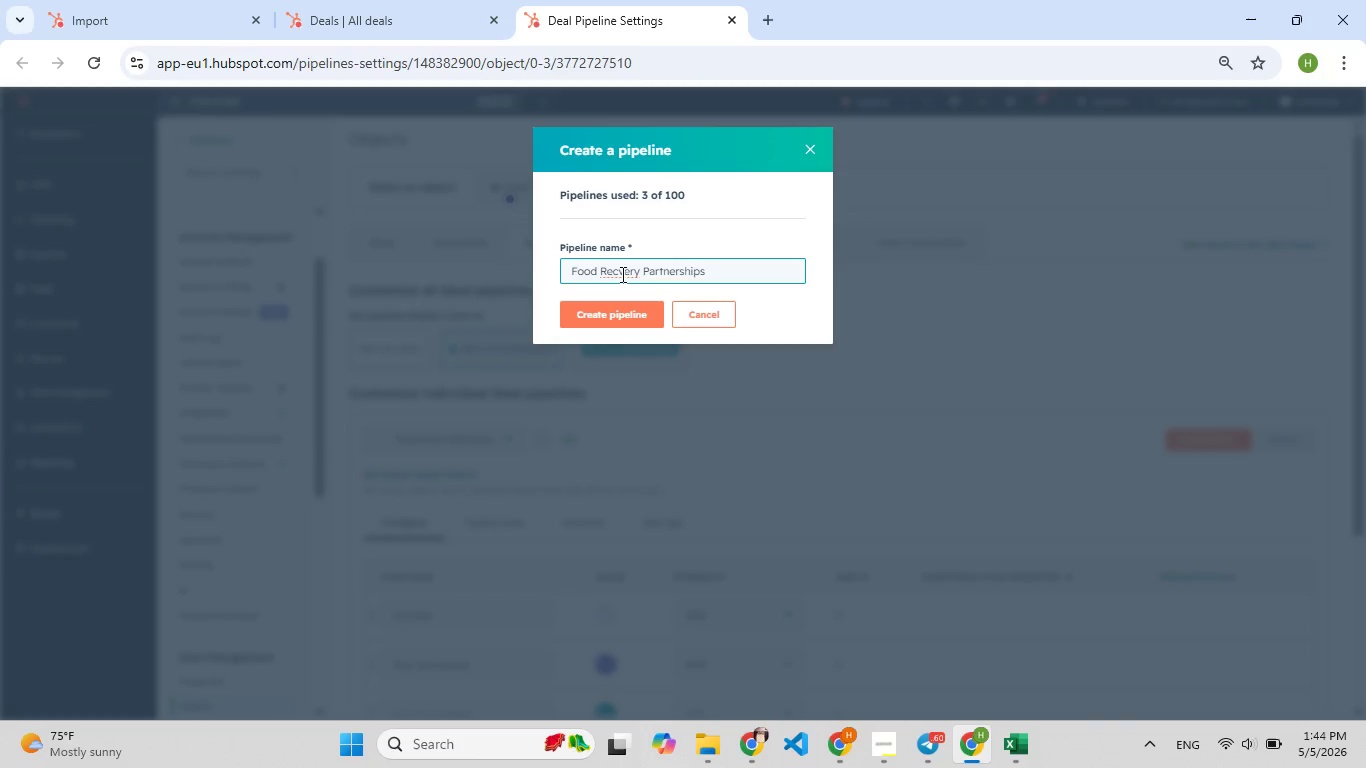 
key(O)
 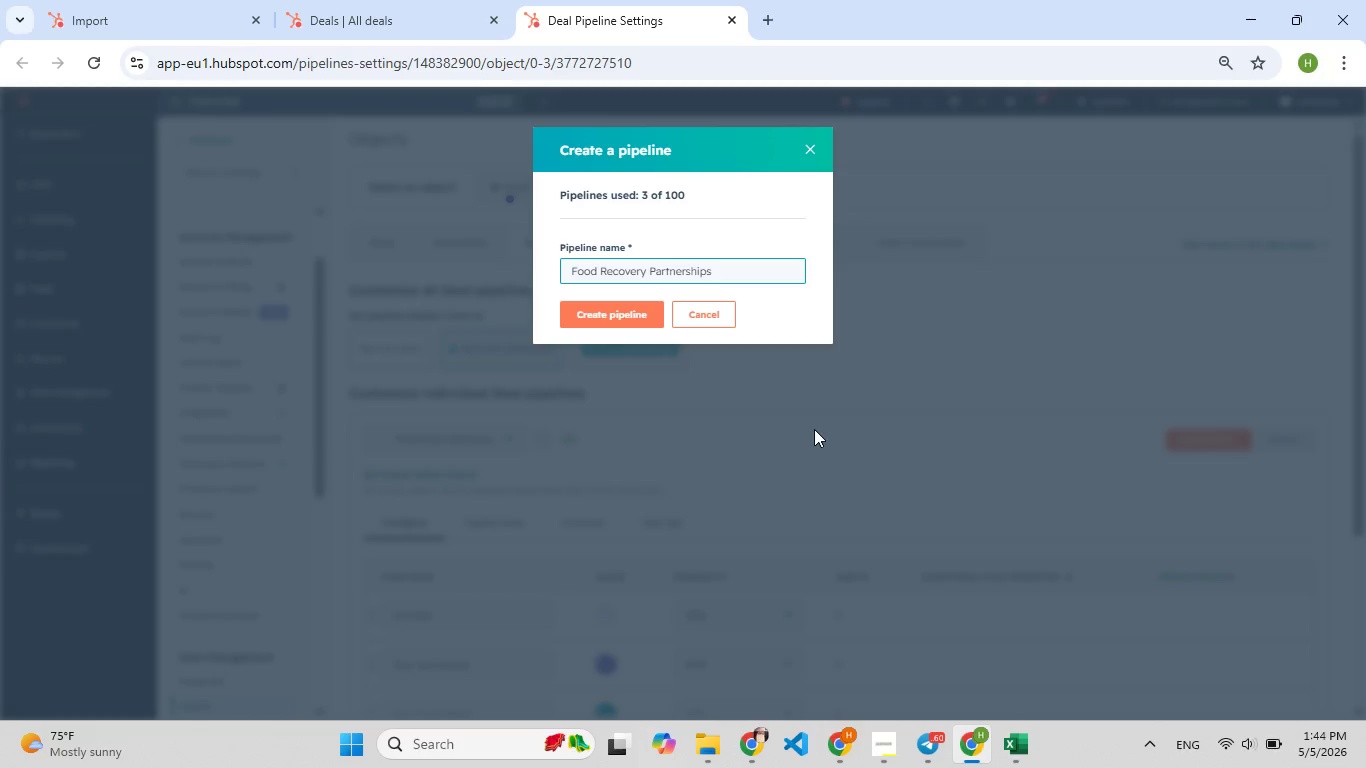 
wait(5.58)
 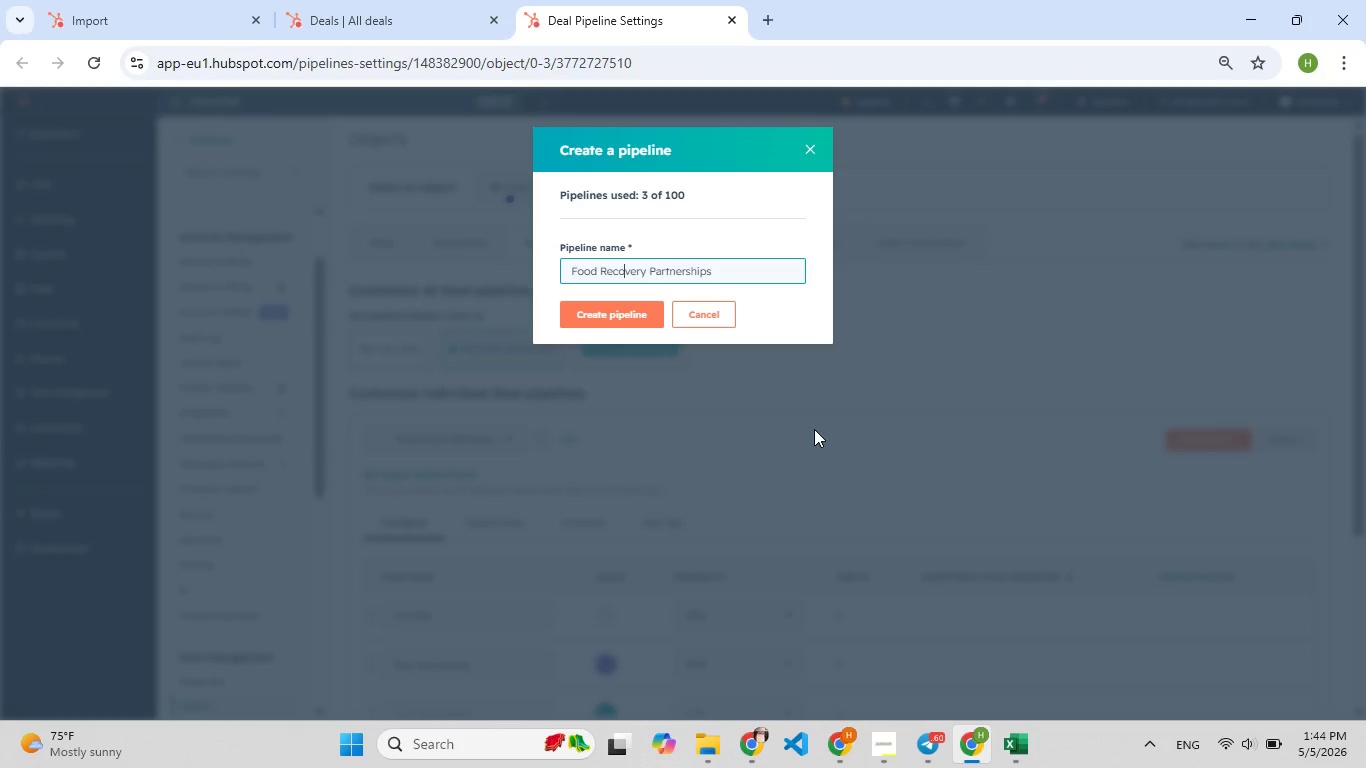 
left_click([621, 316])
 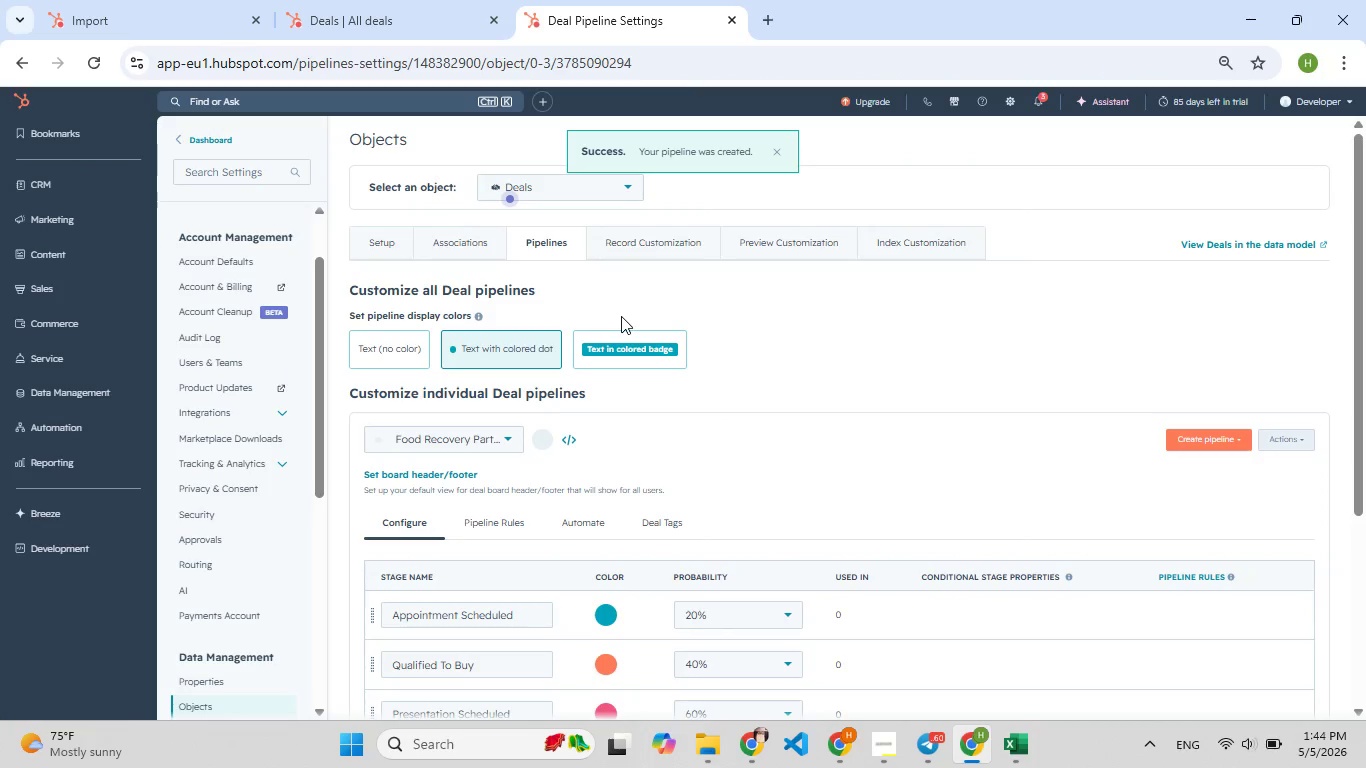 
wait(5.16)
 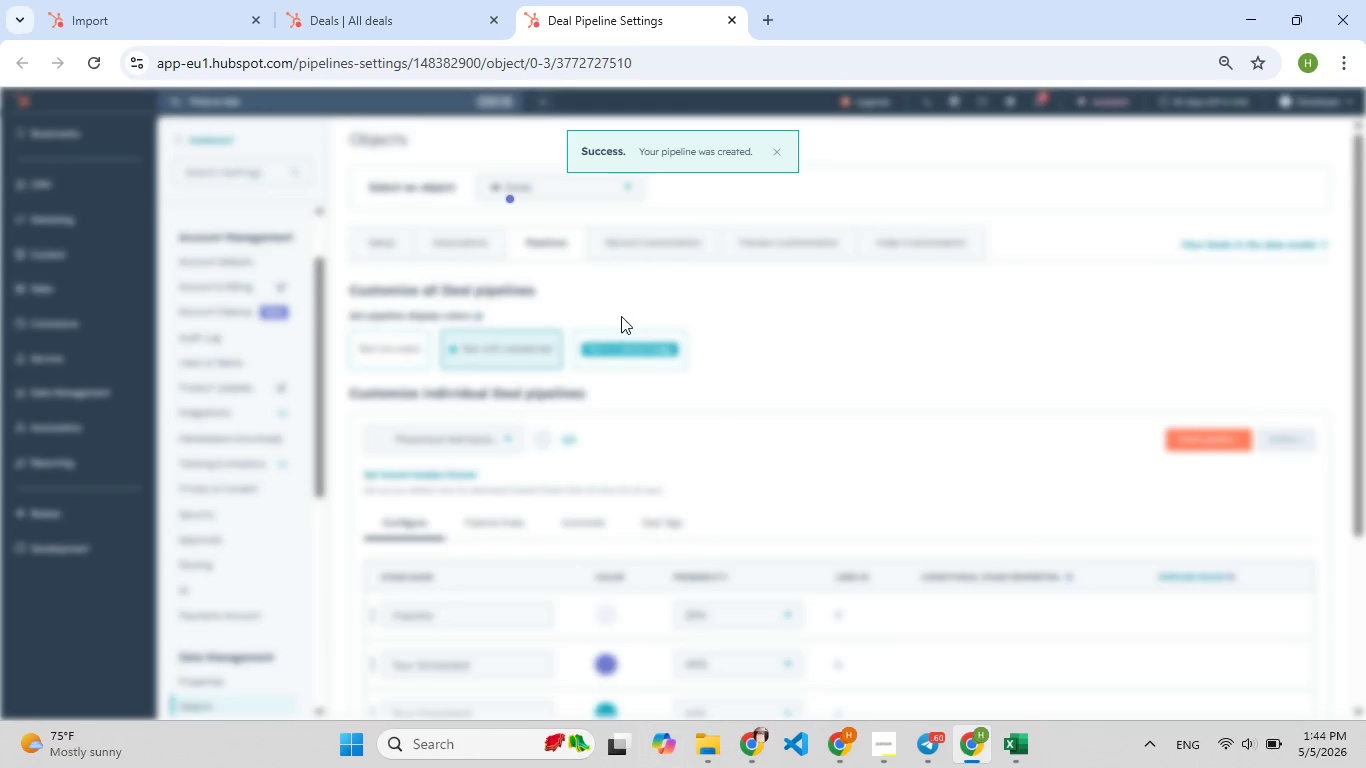 
scroll: coordinate [536, 453], scroll_direction: down, amount: 6.0
 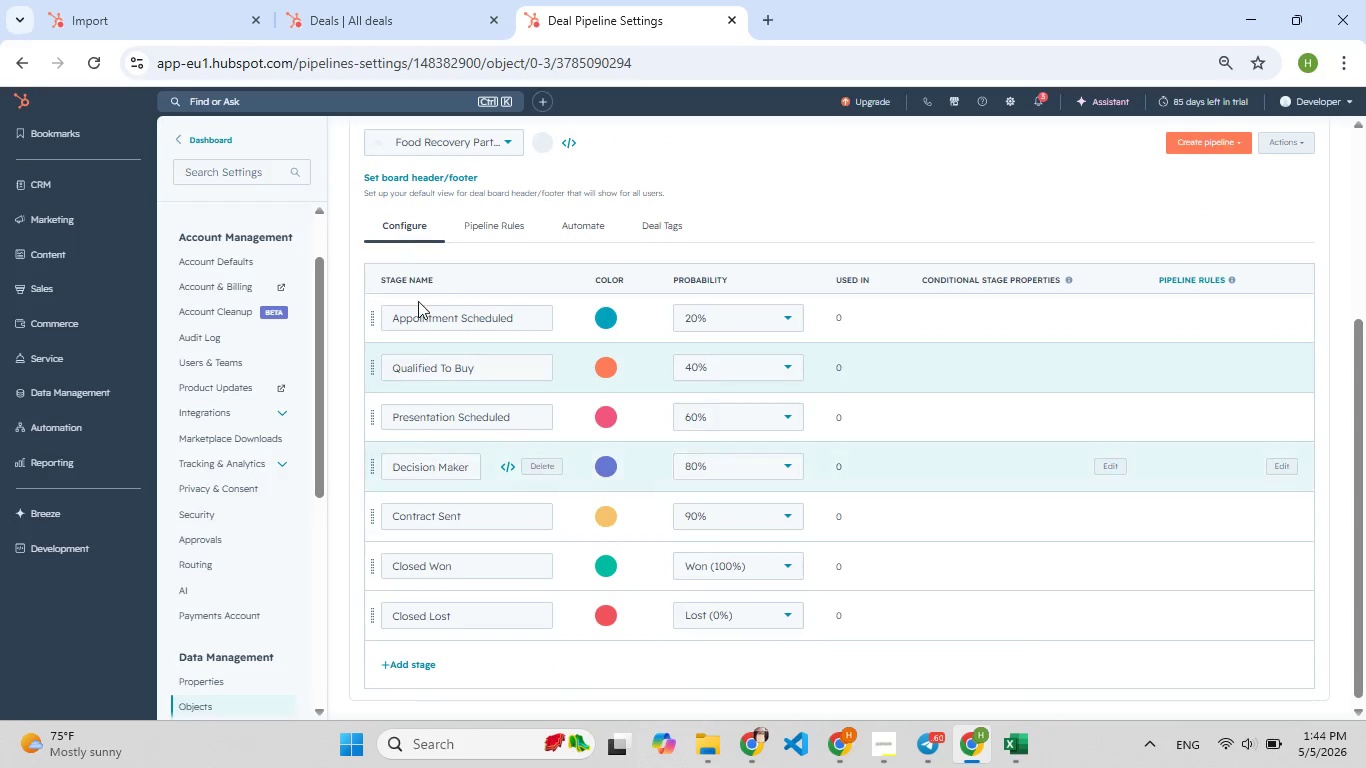 
mouse_move([421, 310])
 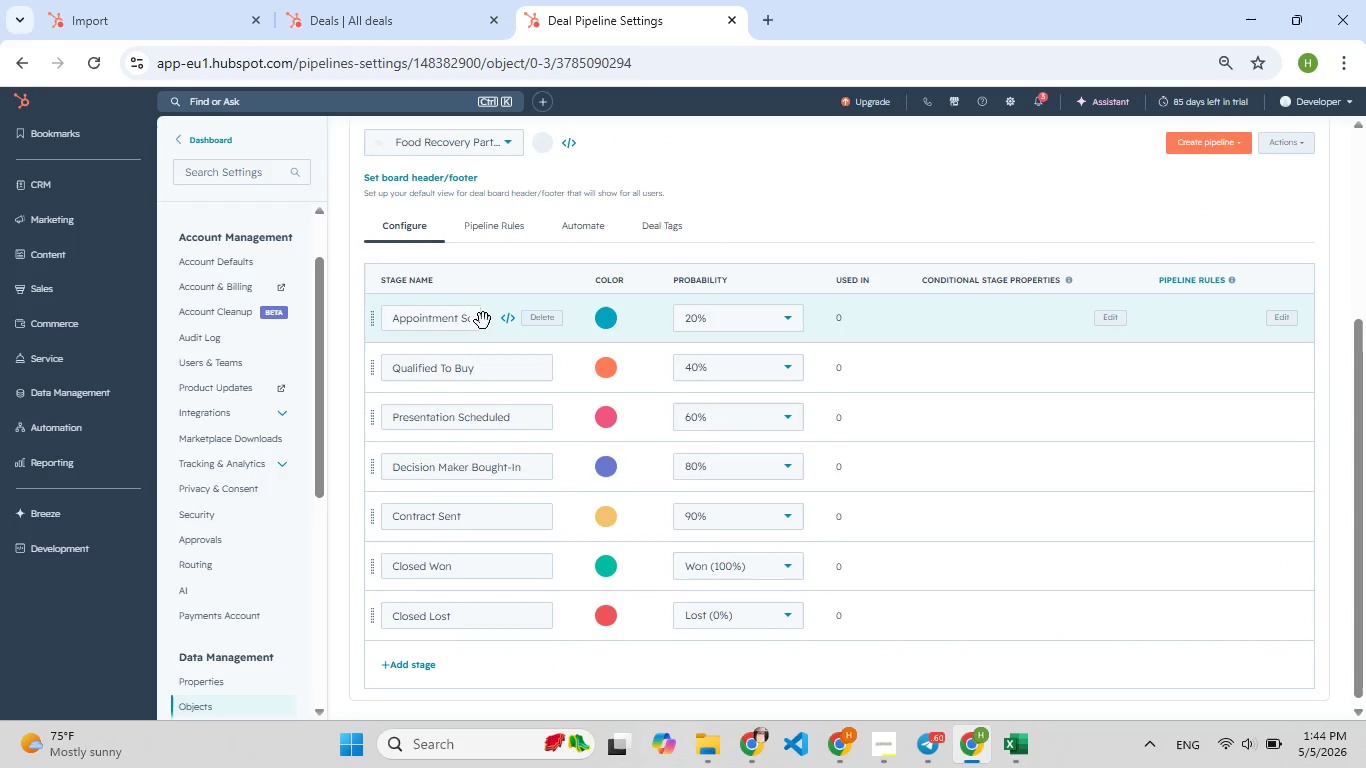 
scroll: coordinate [482, 360], scroll_direction: up, amount: 1.0
 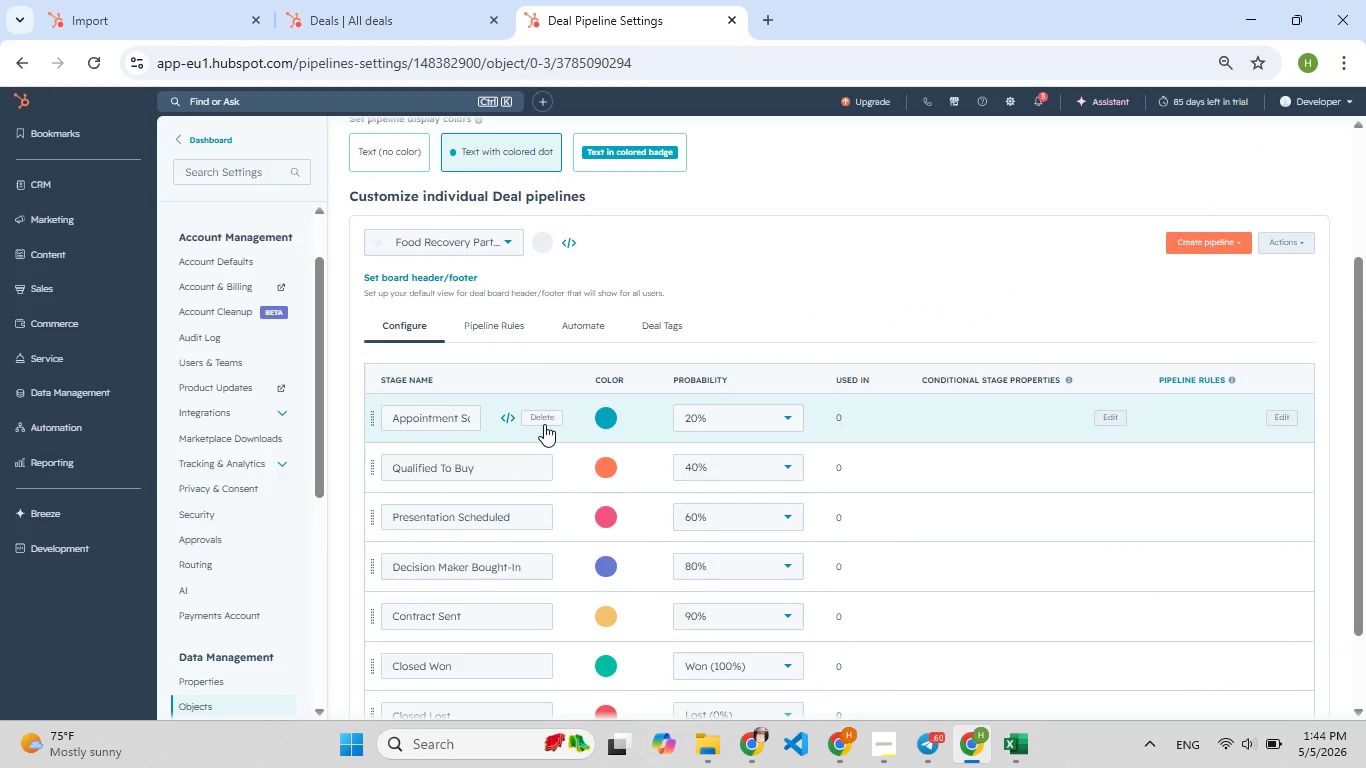 
left_click([544, 424])
 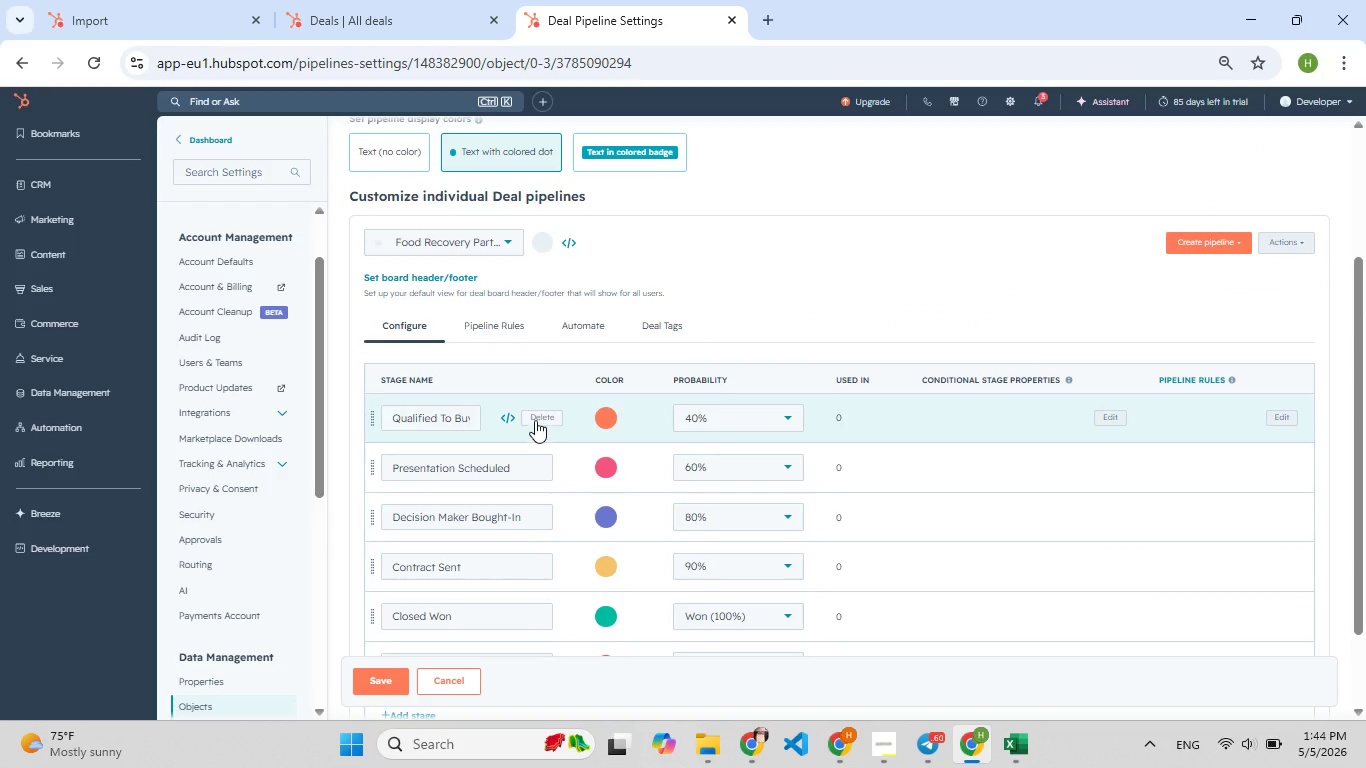 
left_click([449, 417])
 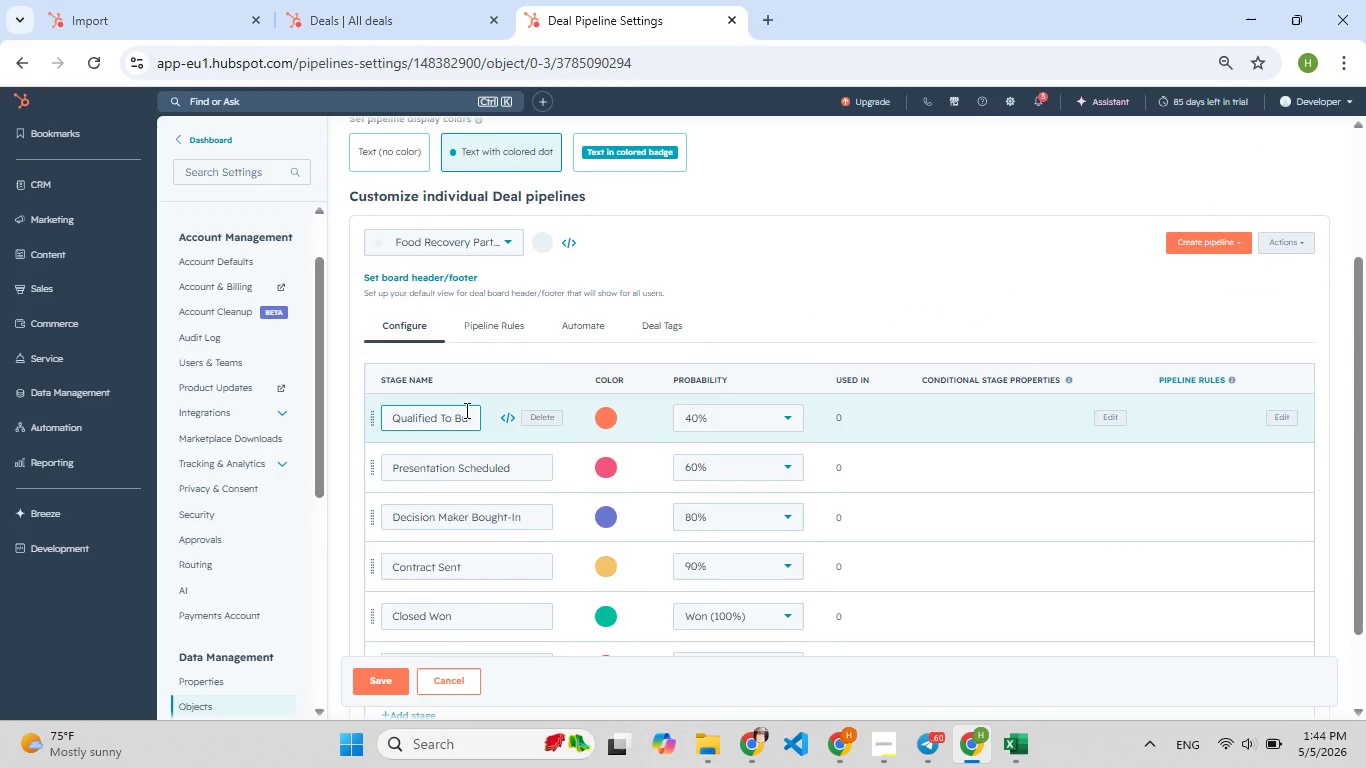 
key(Control+A)
 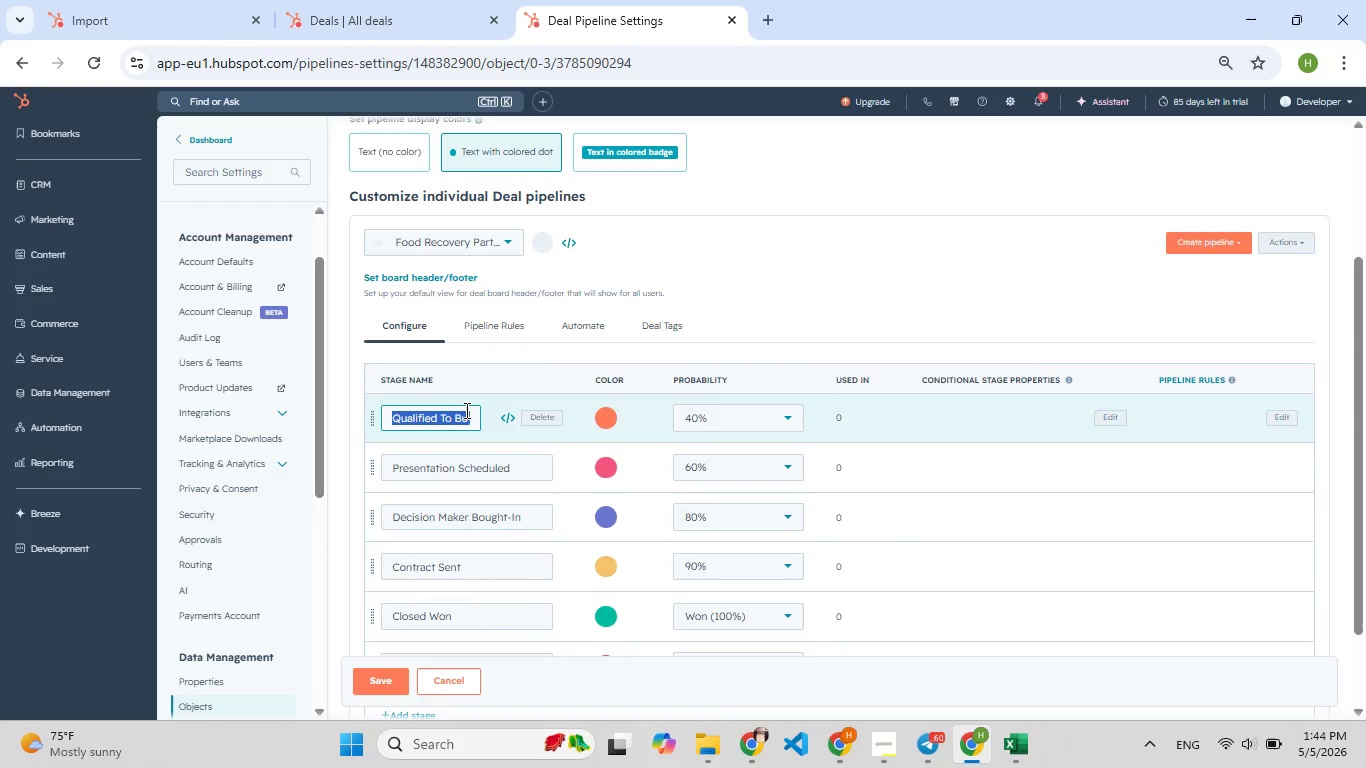 
key(F9)
 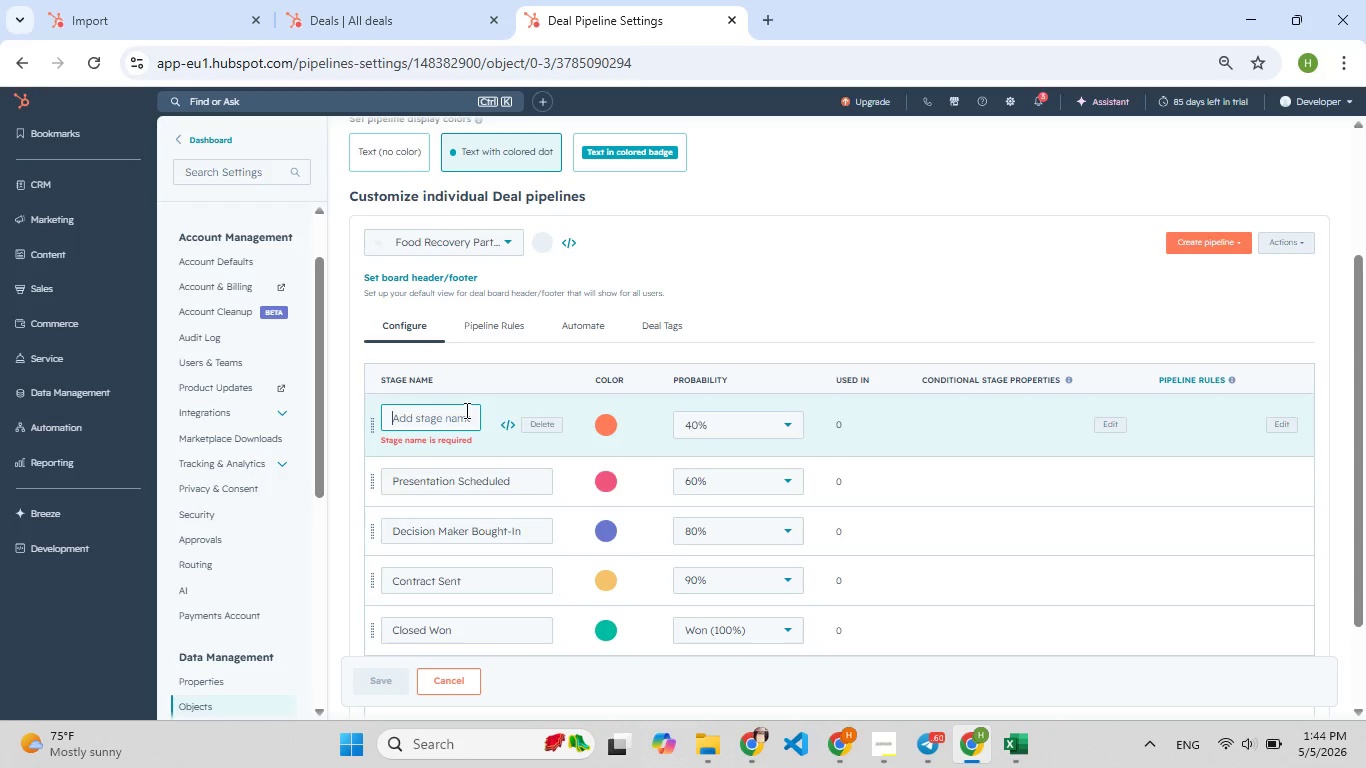 
key(Backspace)
 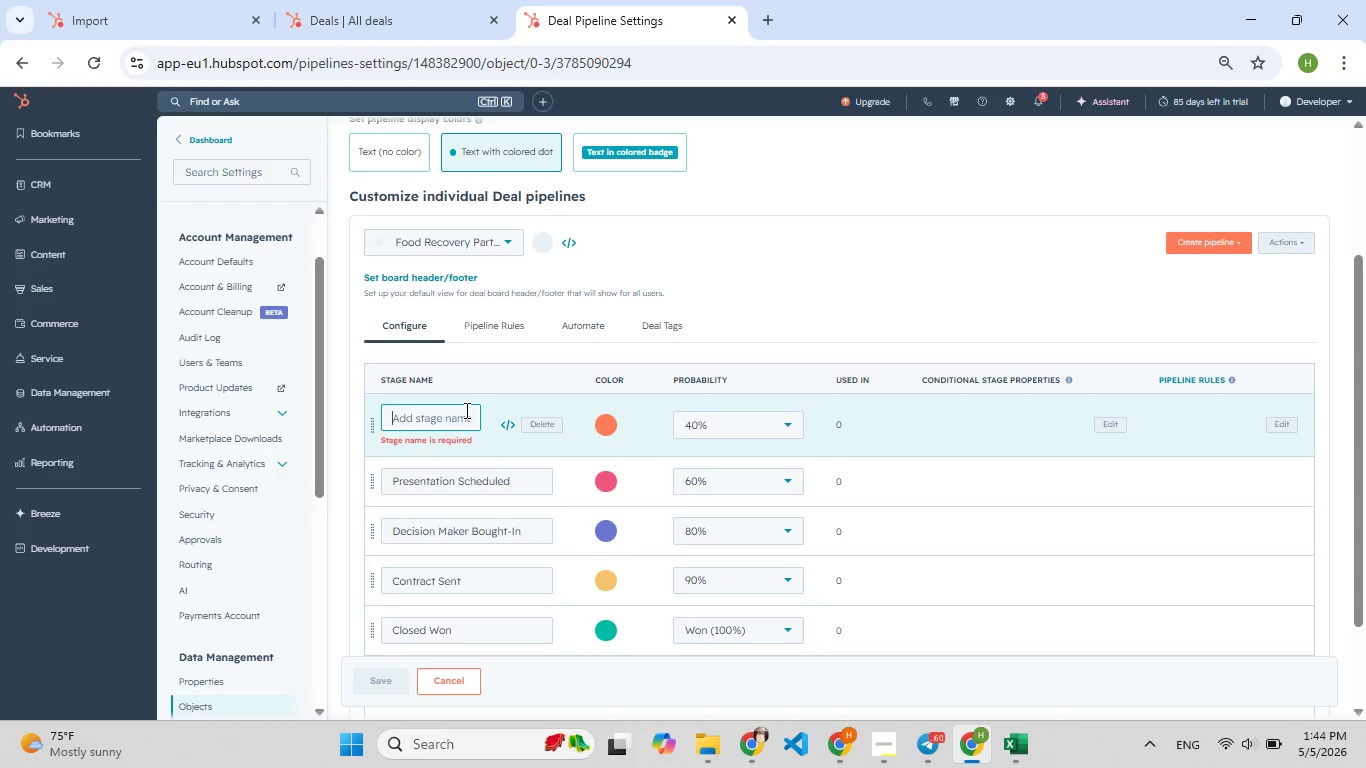 
type(Prospecting[F8])
 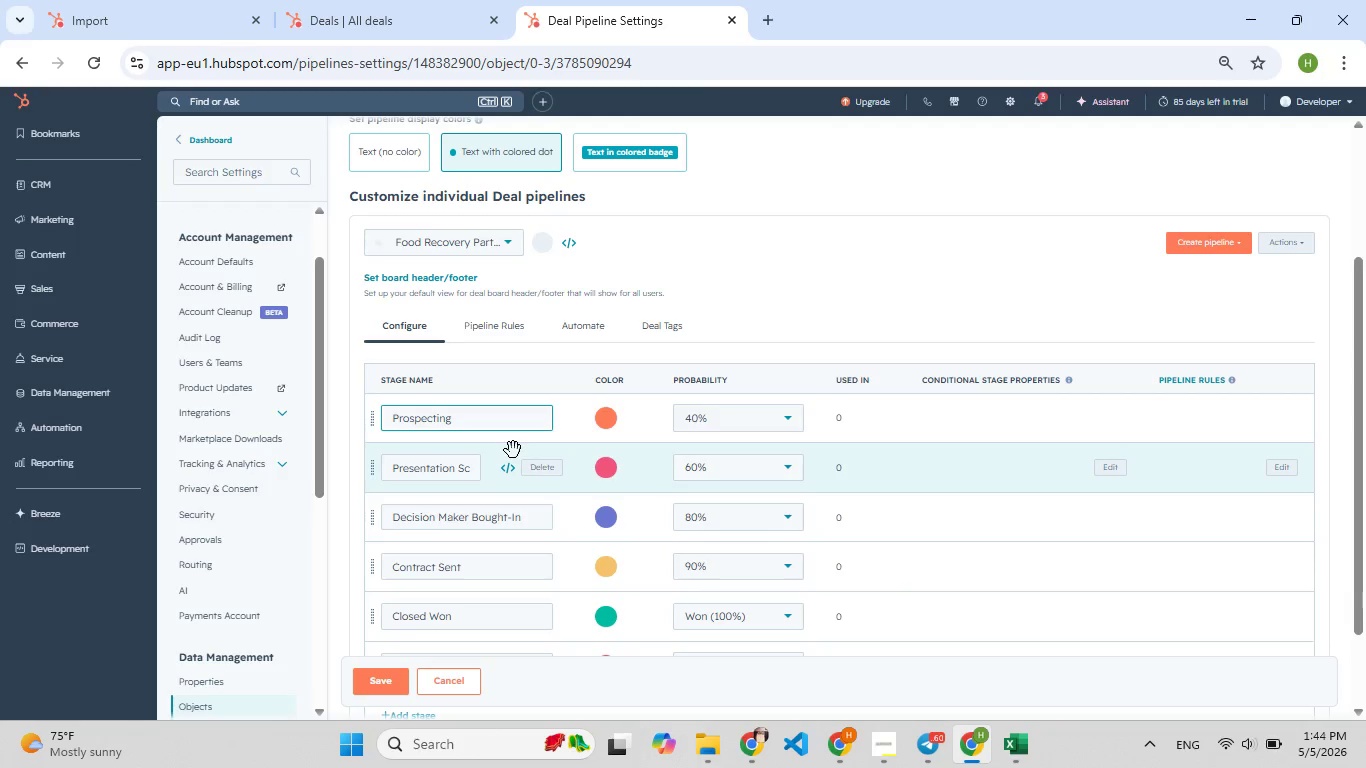 
left_click([448, 473])
 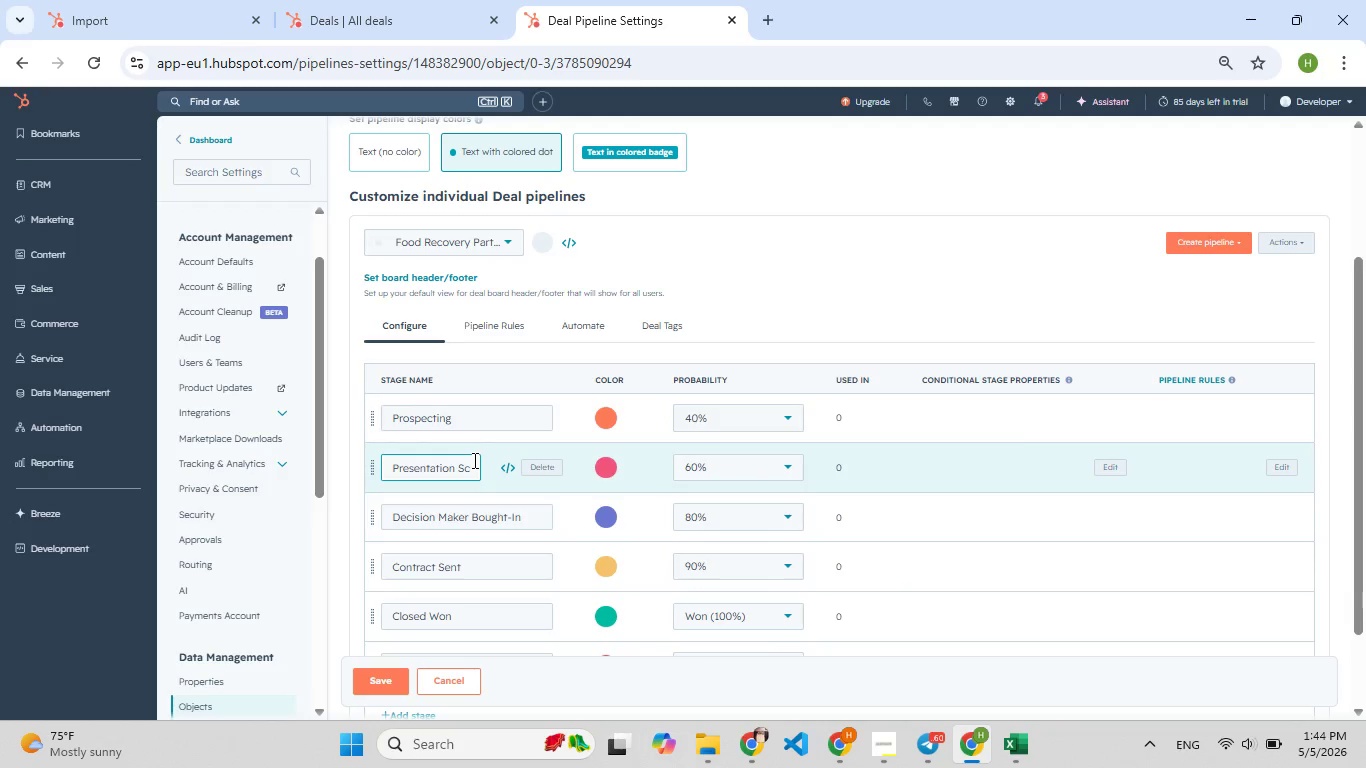 
key(Control+A)
 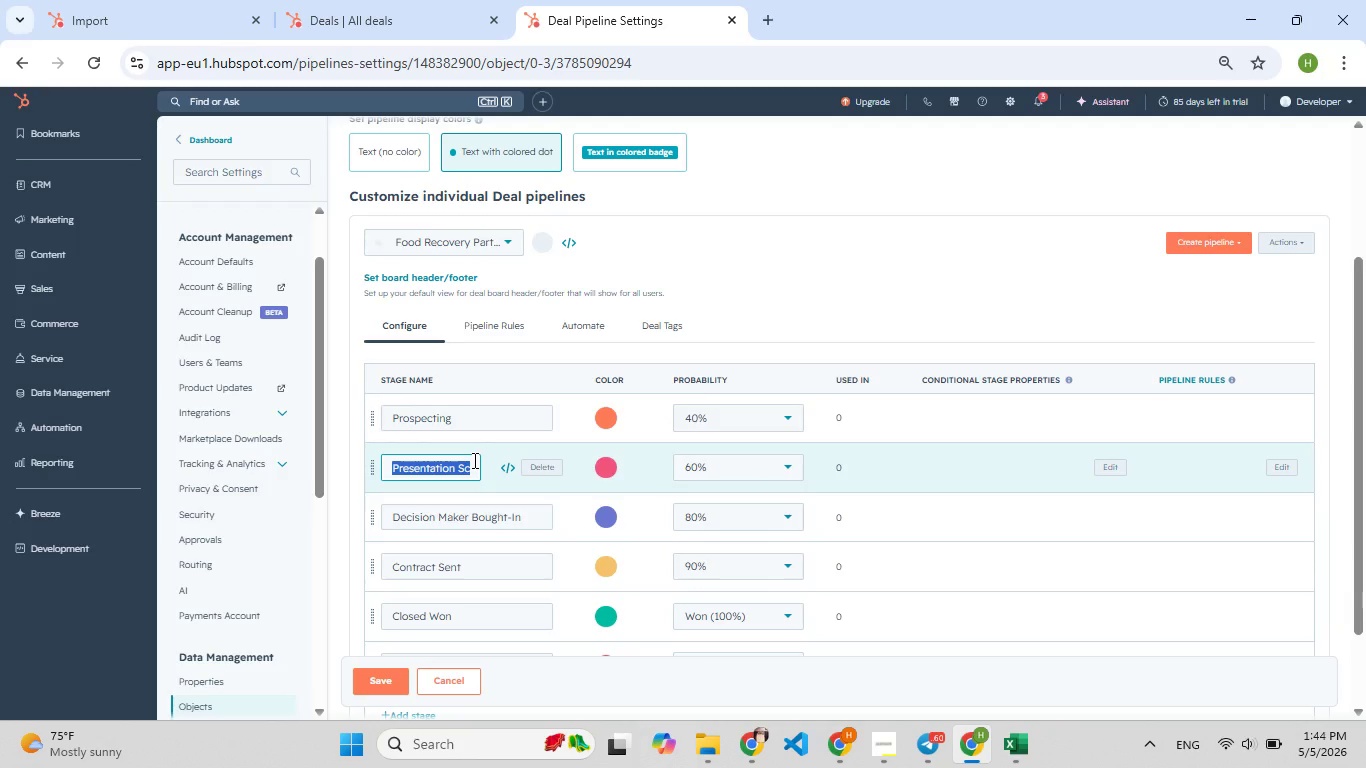 
type(Initial Assessment)
 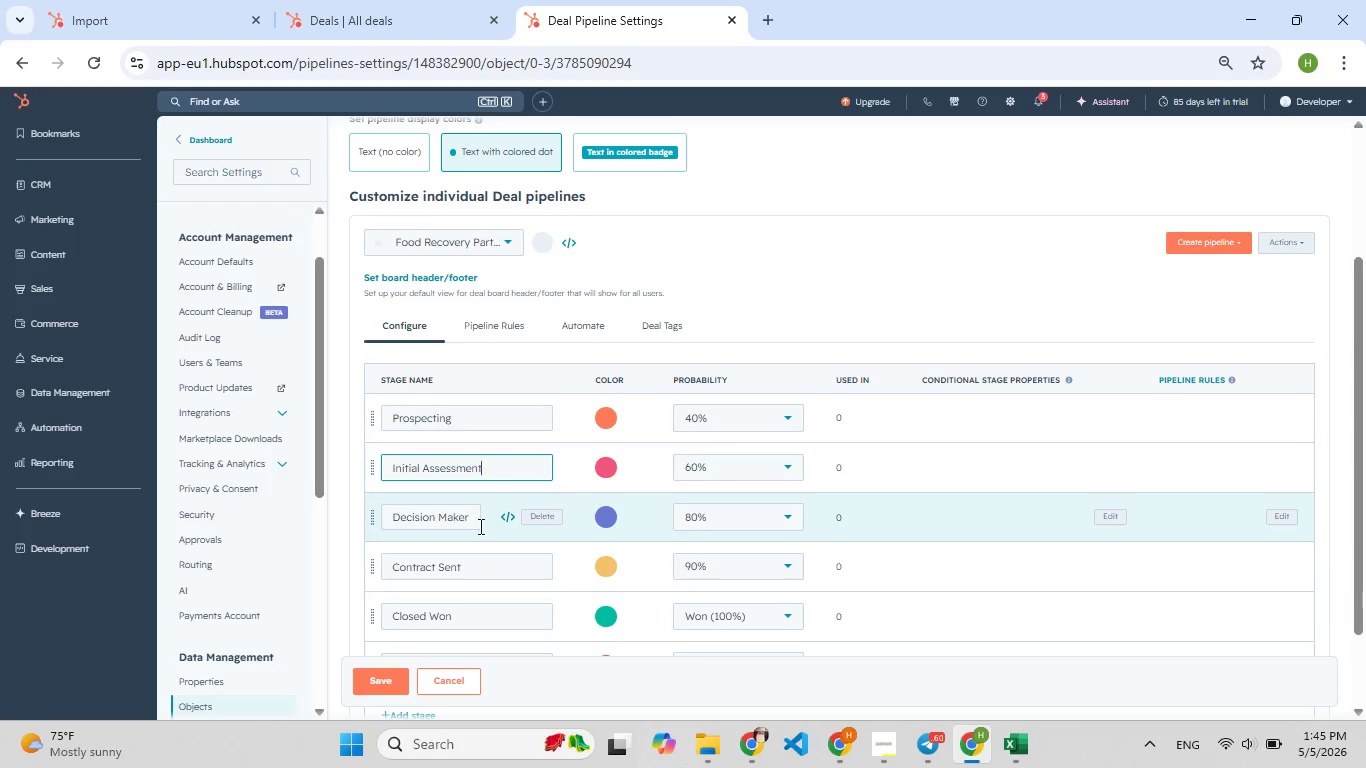 
left_click([478, 526])
 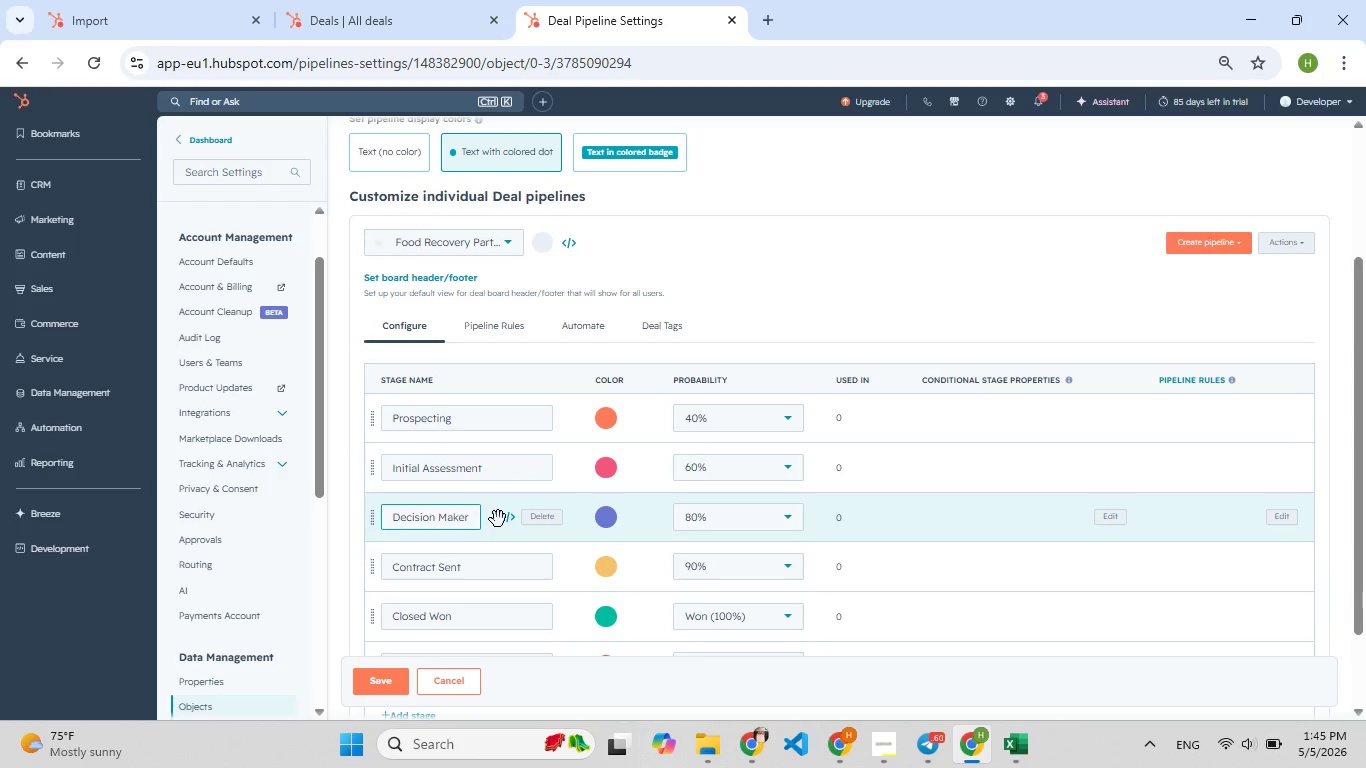 
key(Control+A)
 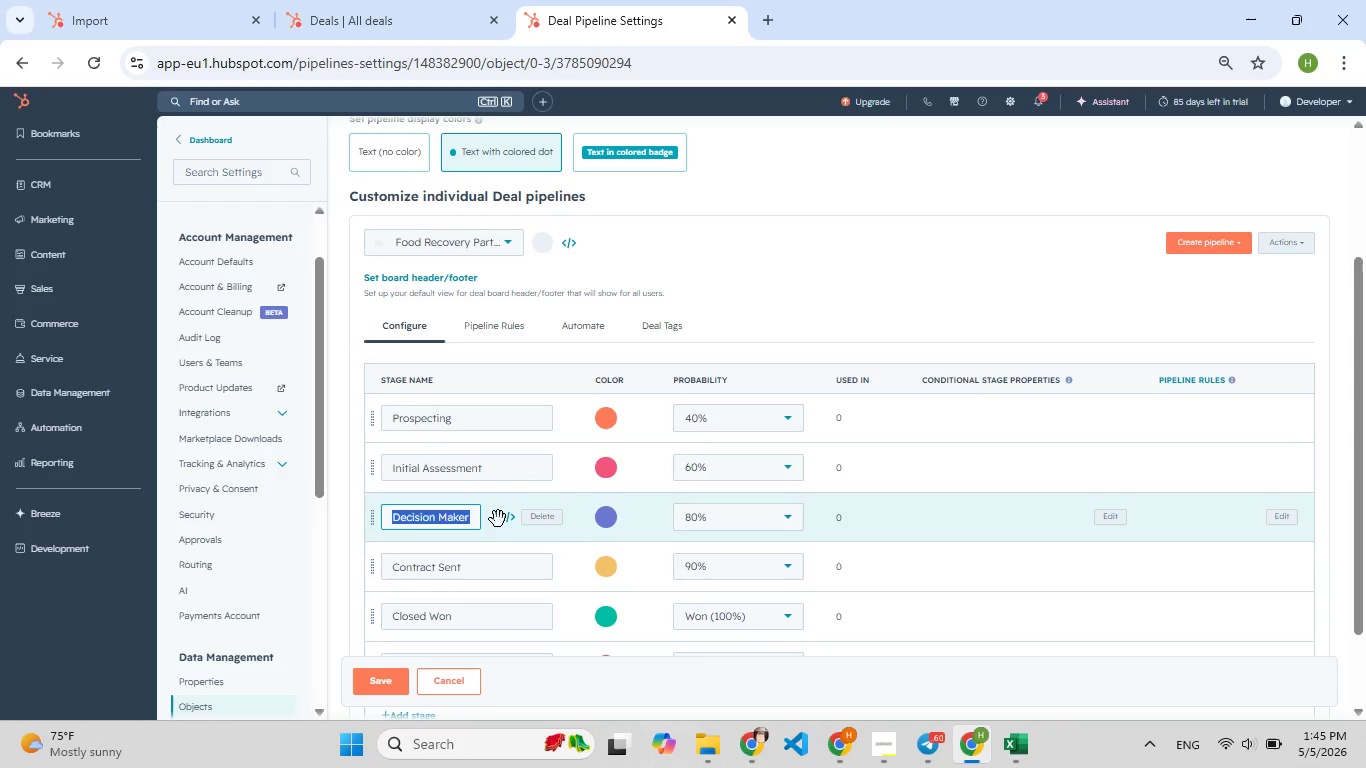 
key(F9)
 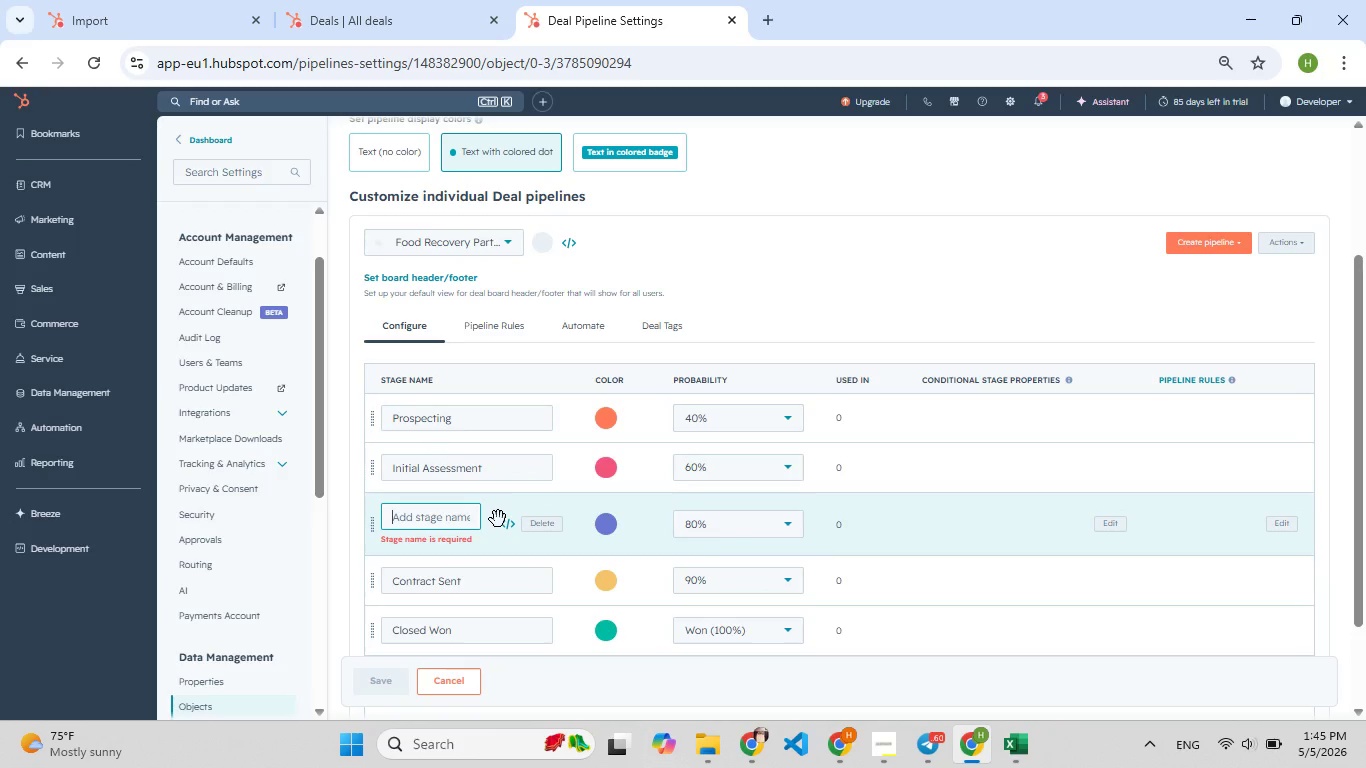 
key(Backspace)
 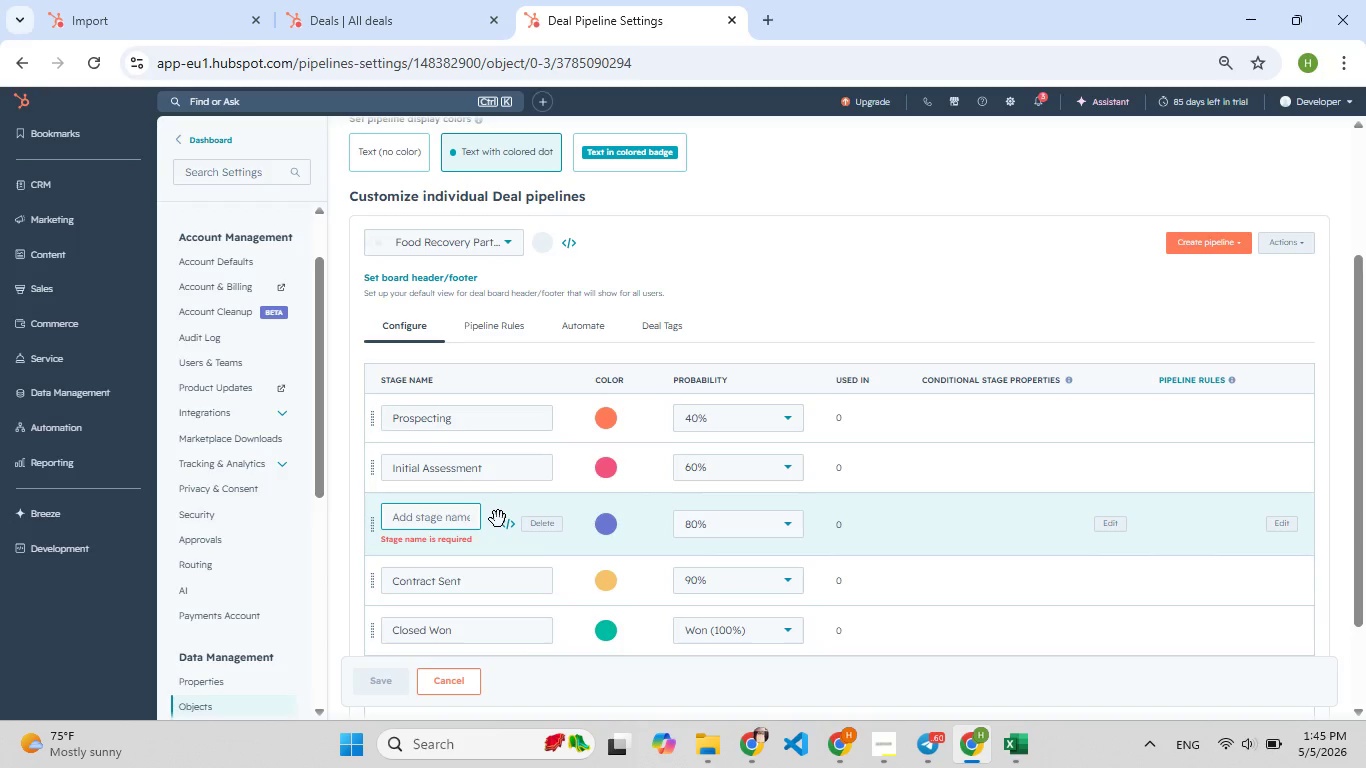 
type(Compliance / MOU Si[F8]gnin[F8]g)
 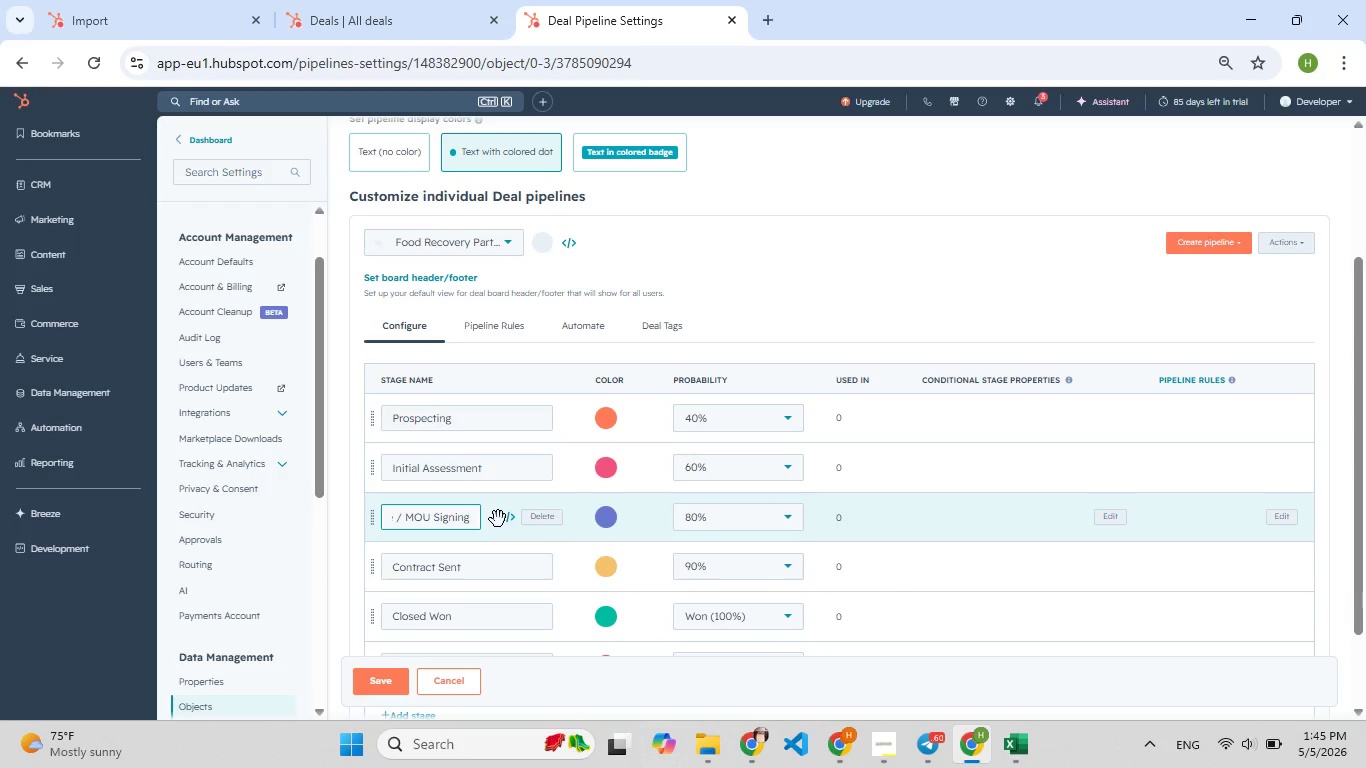 
left_click([454, 565])
 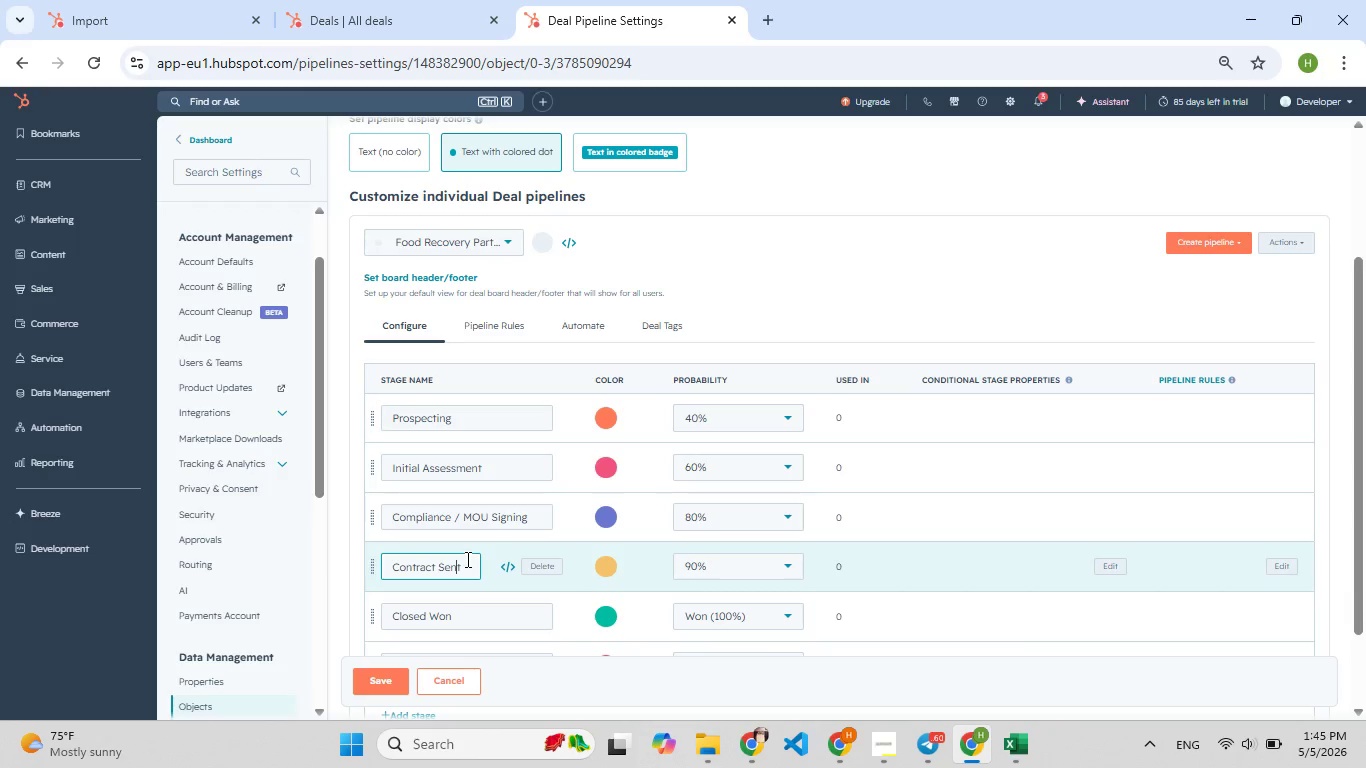 
key(Control+A)
 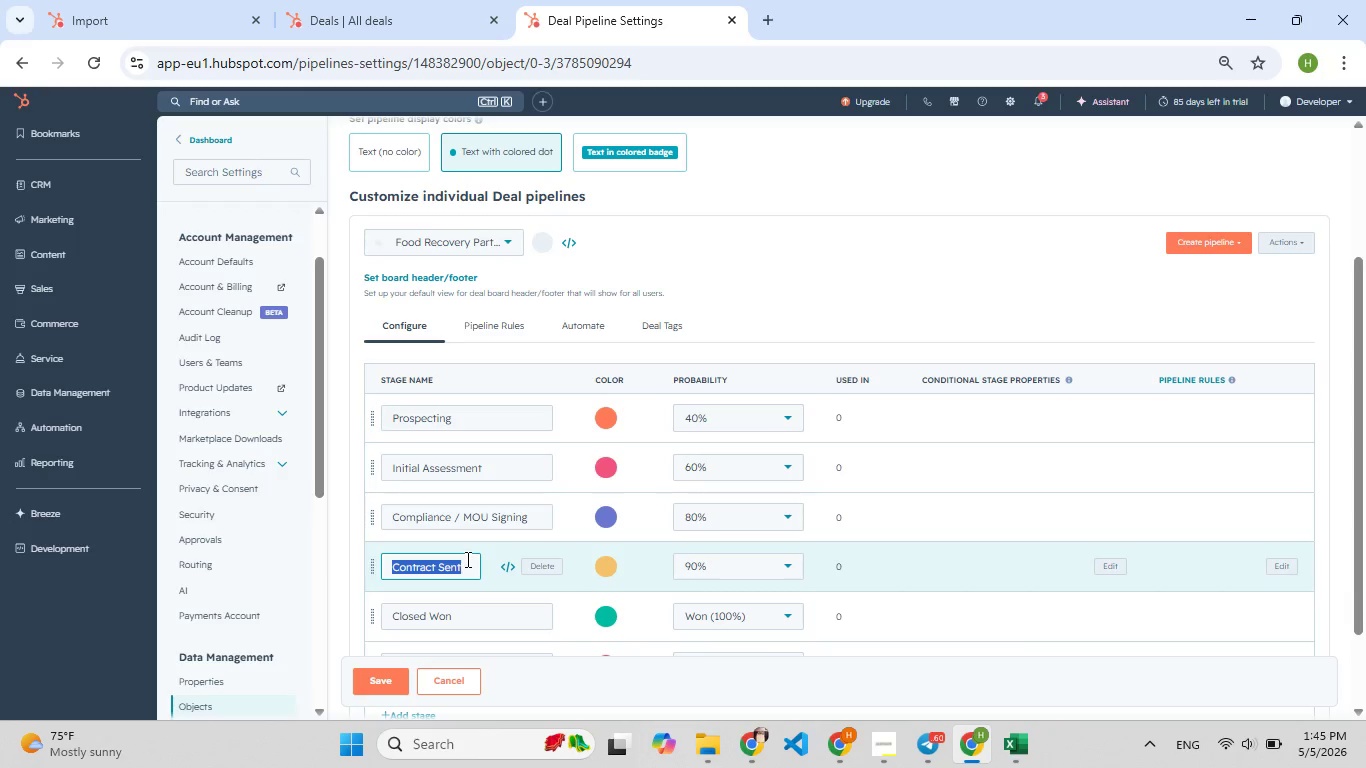 
key(F9)
 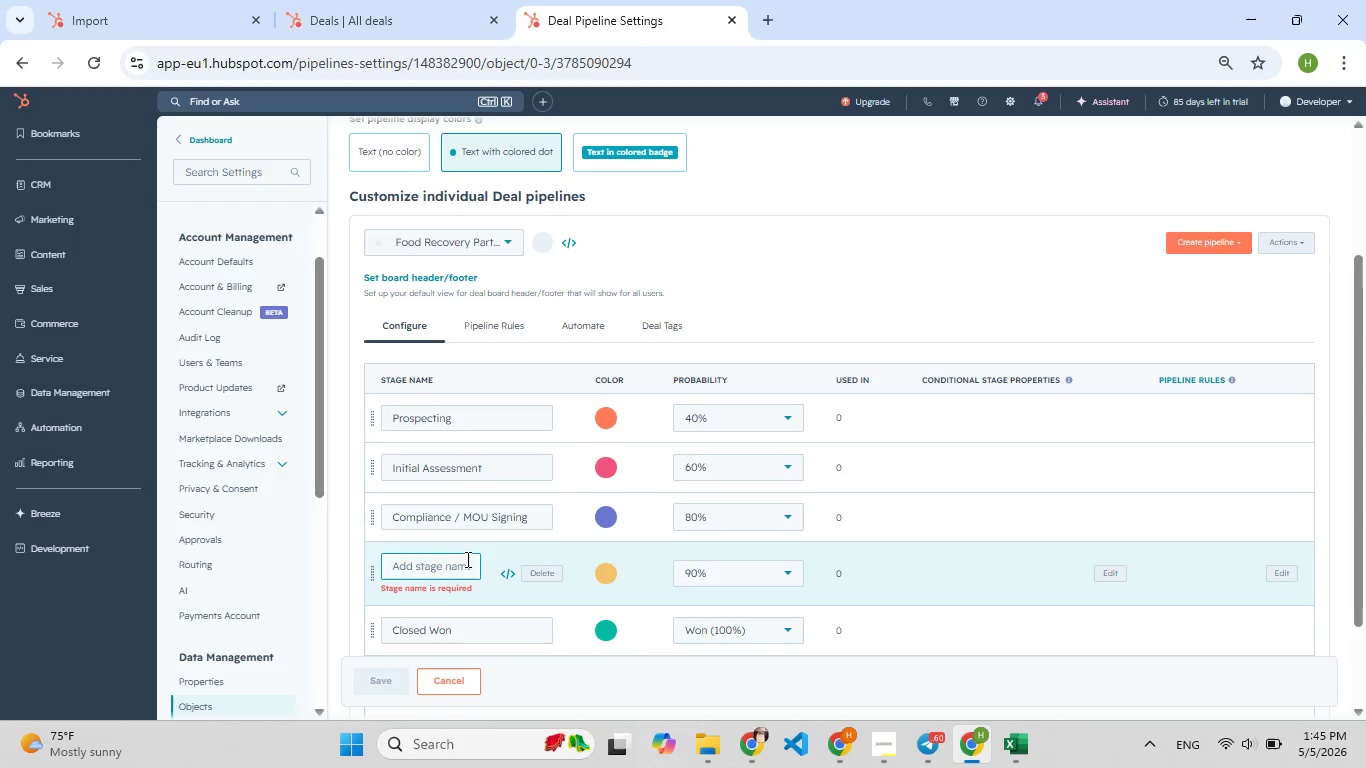 
key(Backspace)
 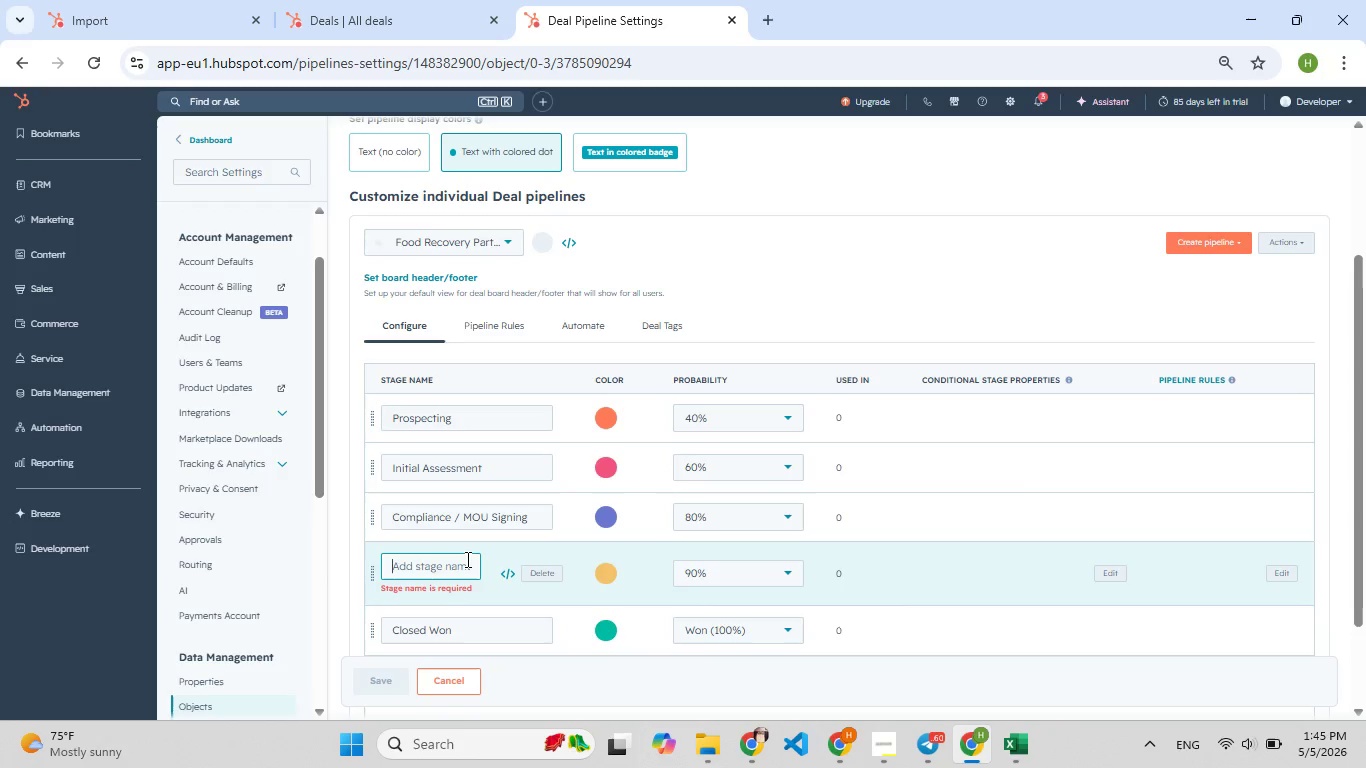 
type(Lo[F8]gistics Setup)
 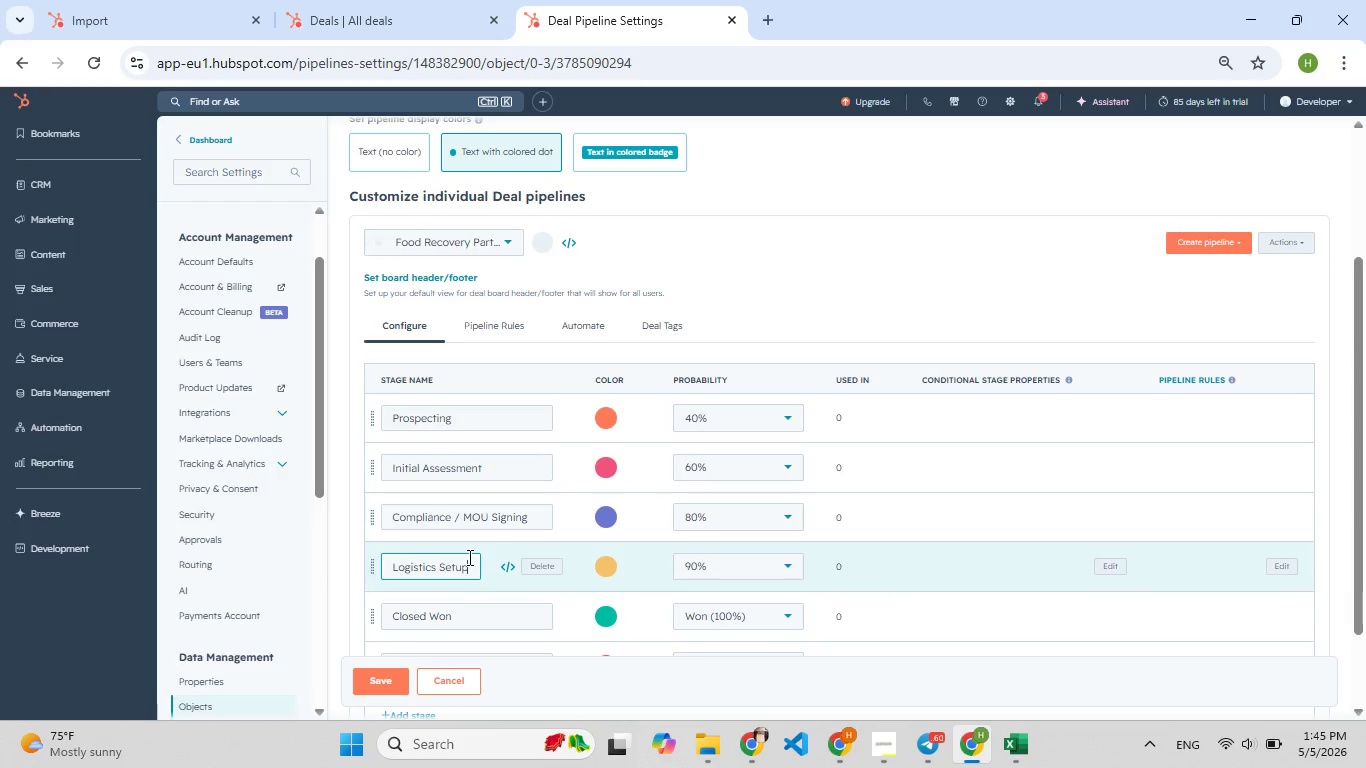 
left_click([429, 618])
 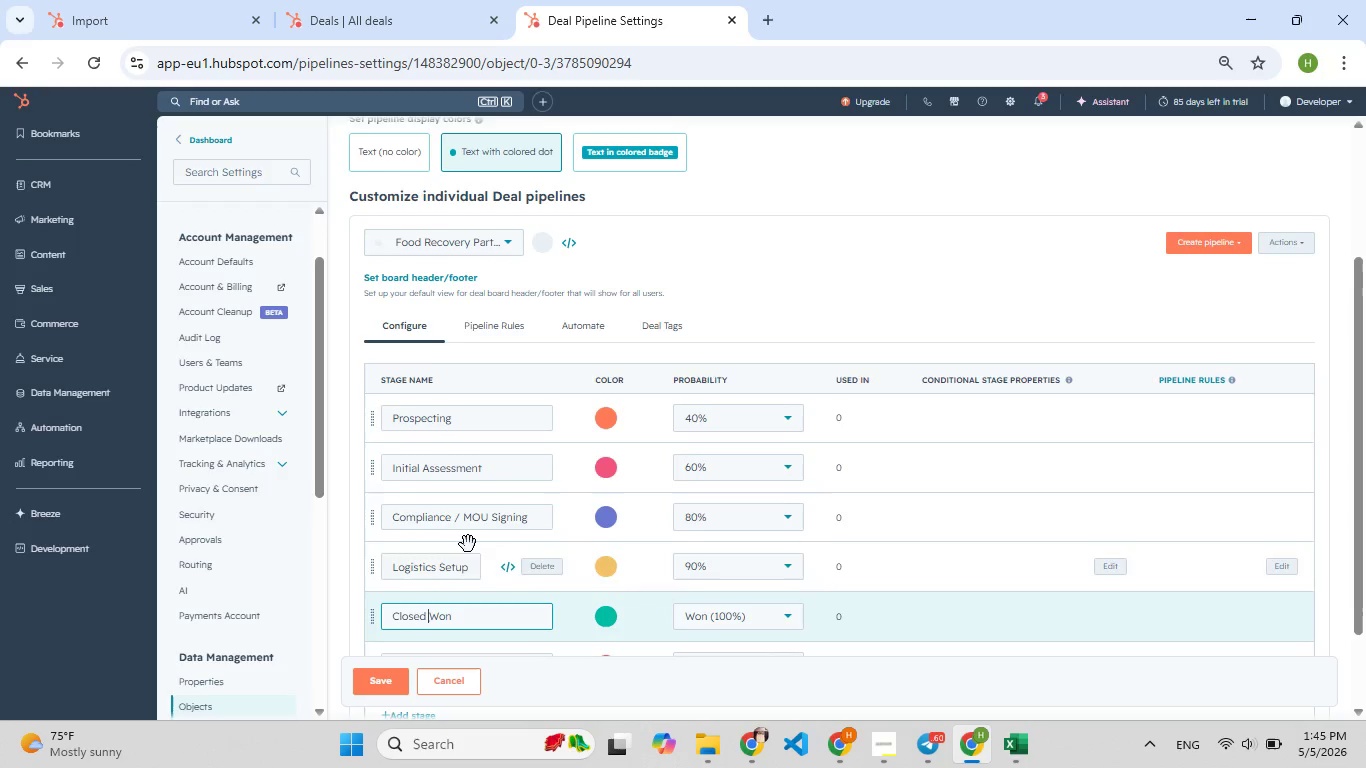 
scroll: coordinate [468, 544], scroll_direction: down, amount: 3.0
 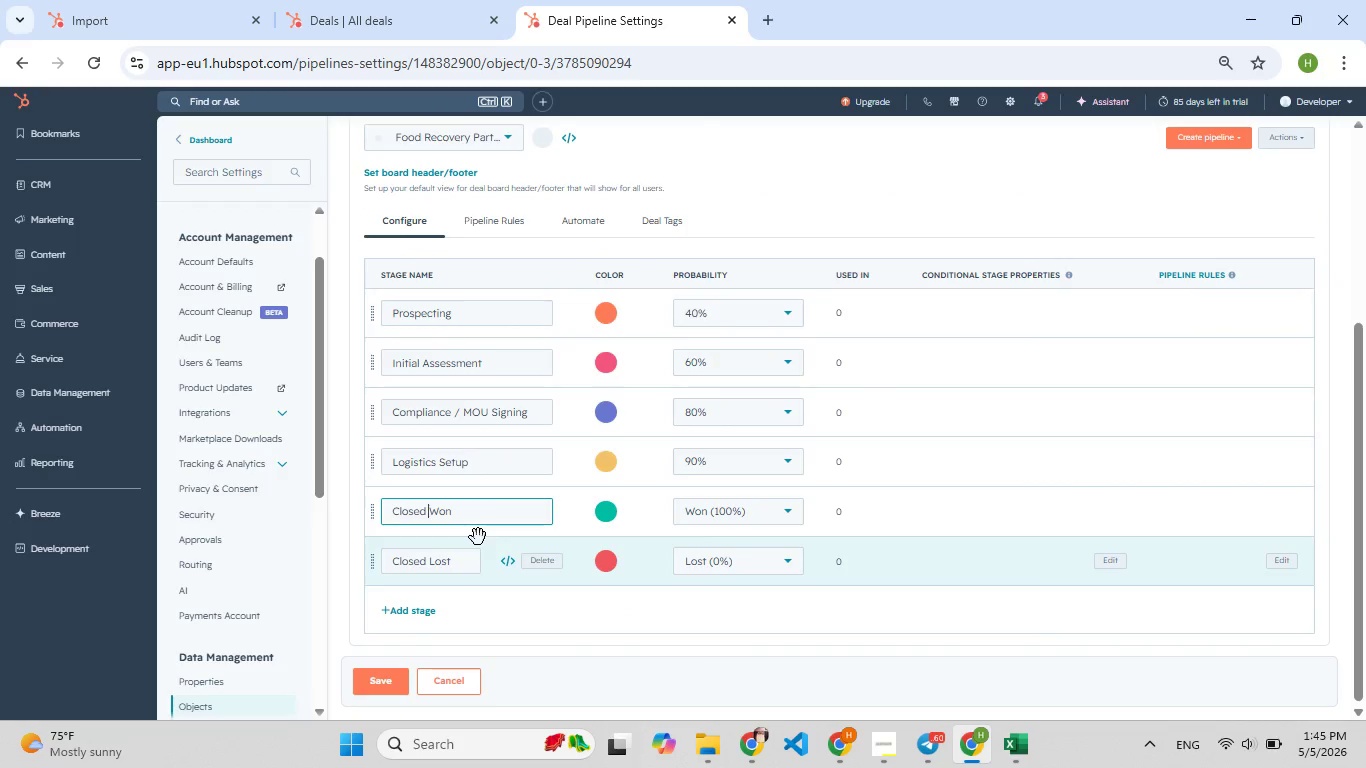 
key(Control+A)
 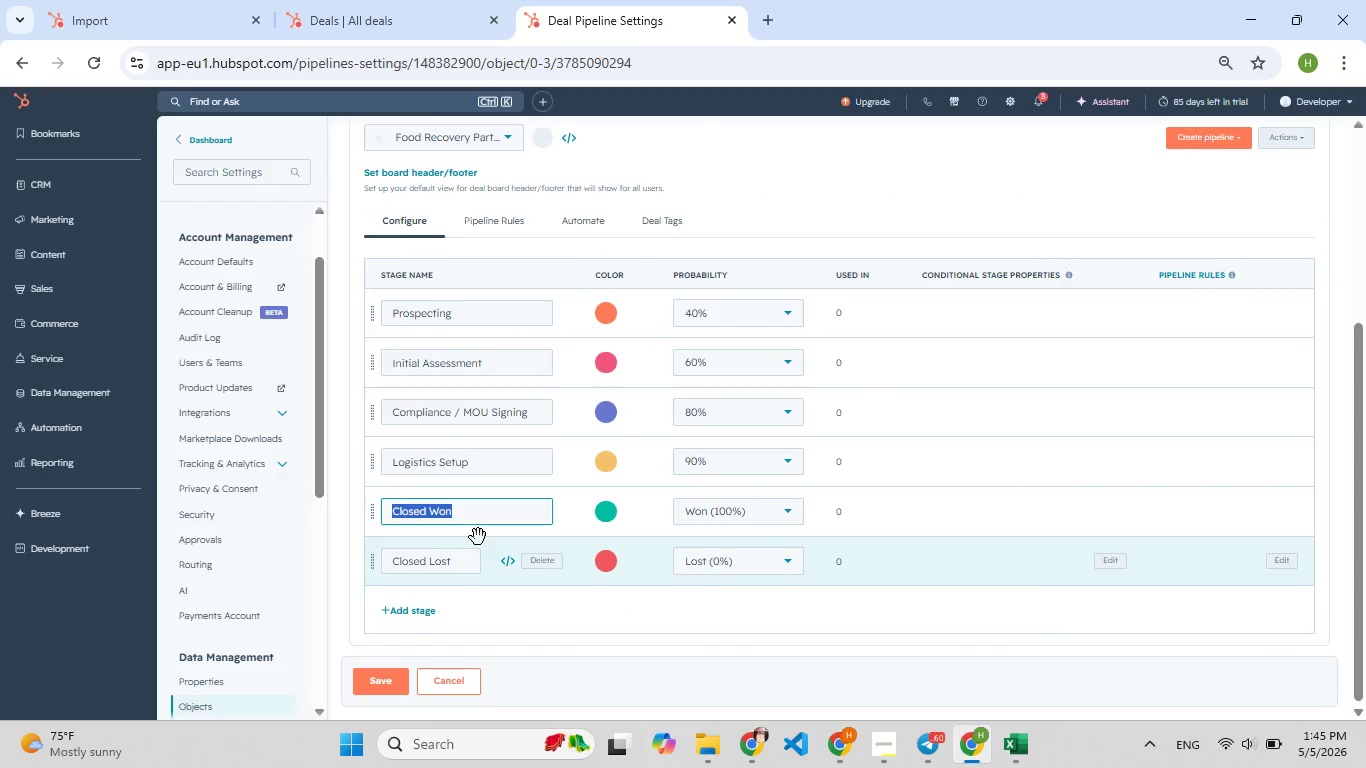 
key(Backspace)
 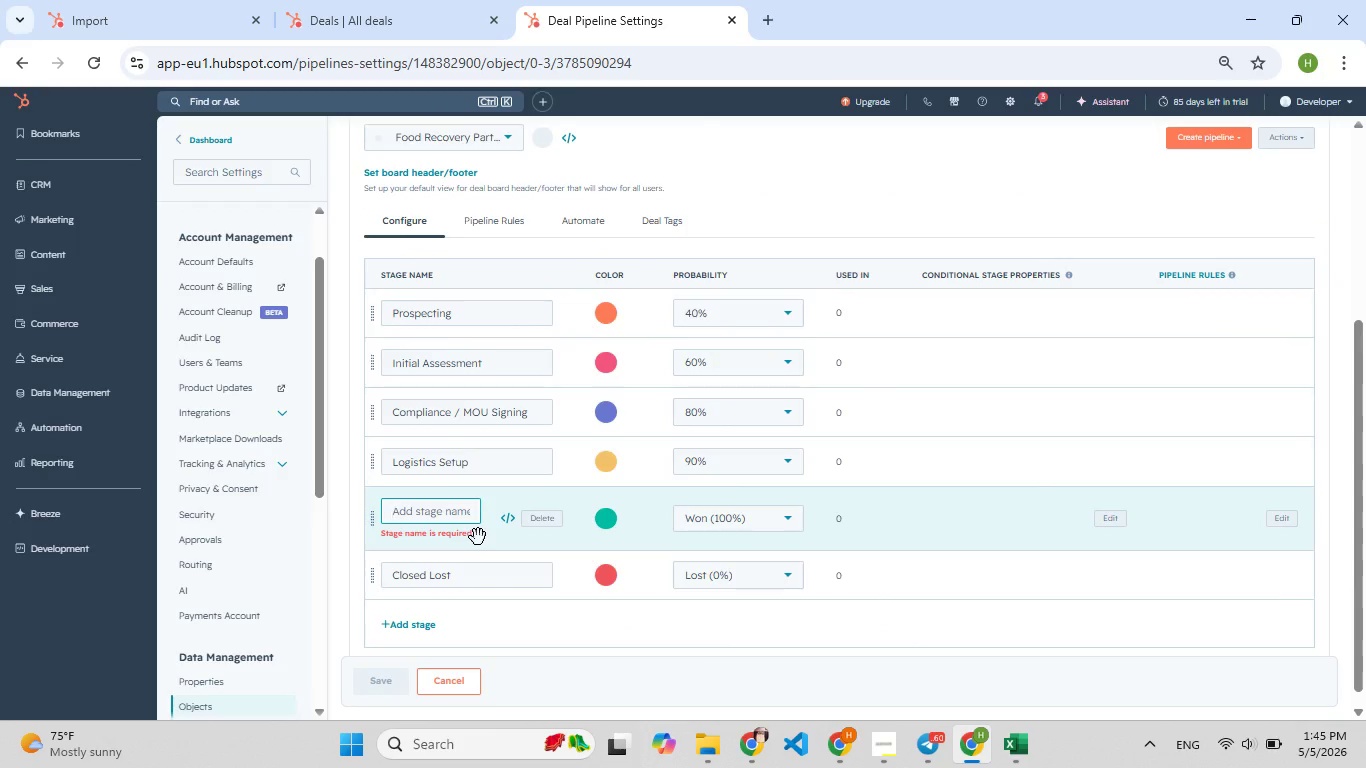 
key(F9)
 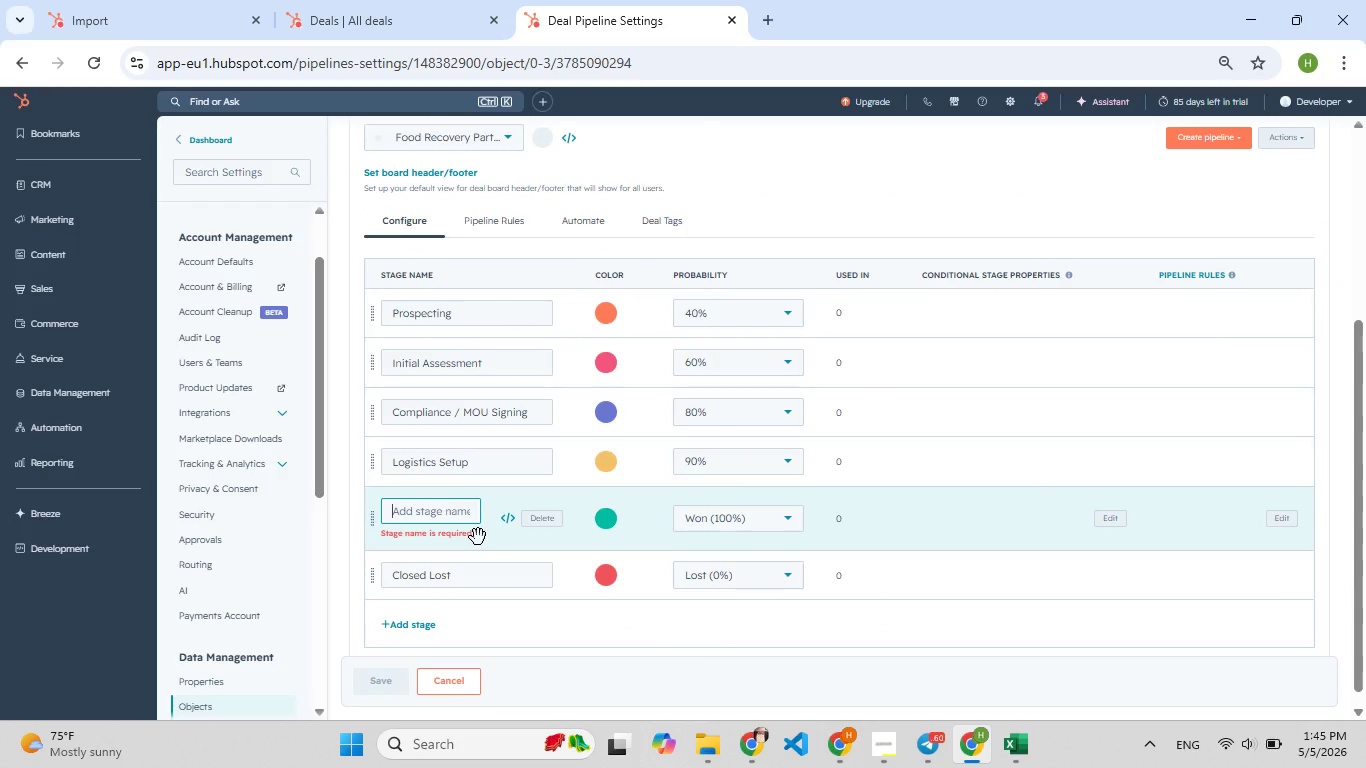 
type(Active Donor)
 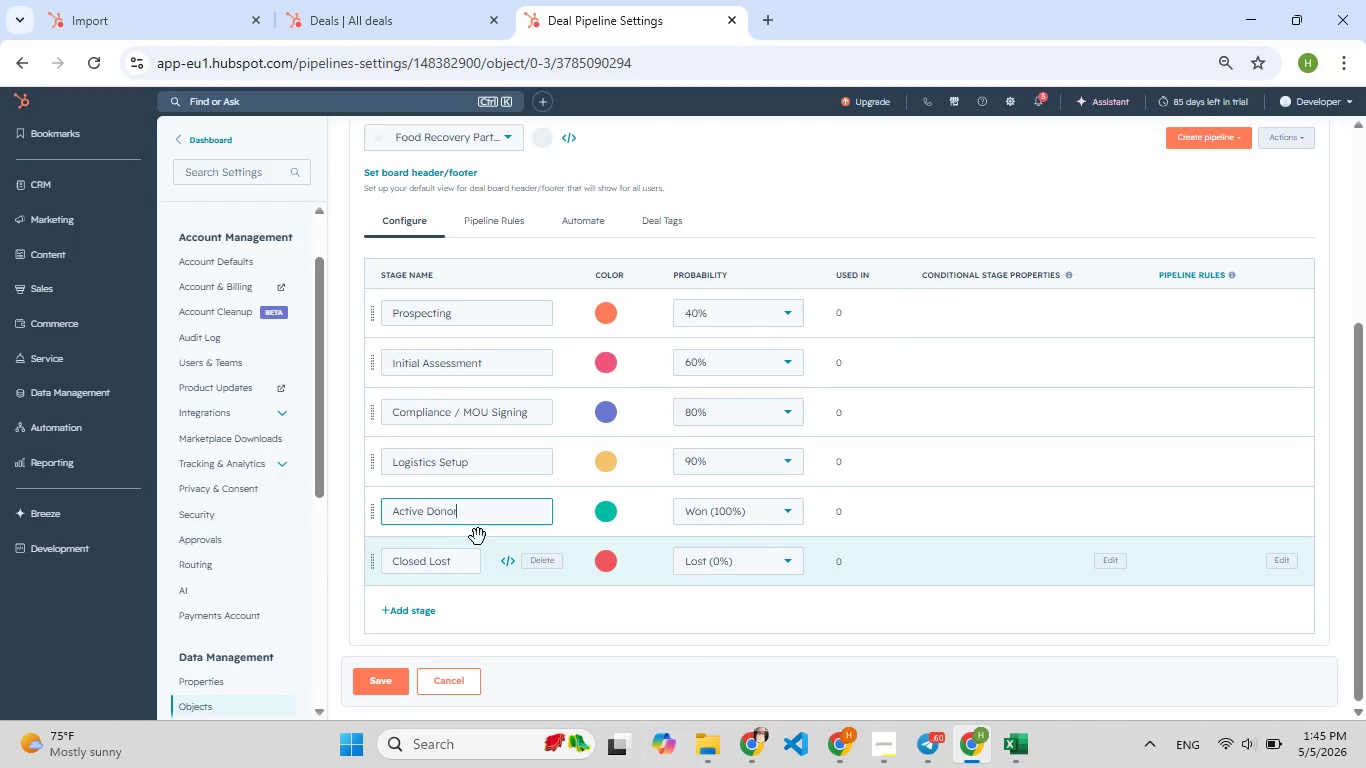 
left_click([540, 563])
 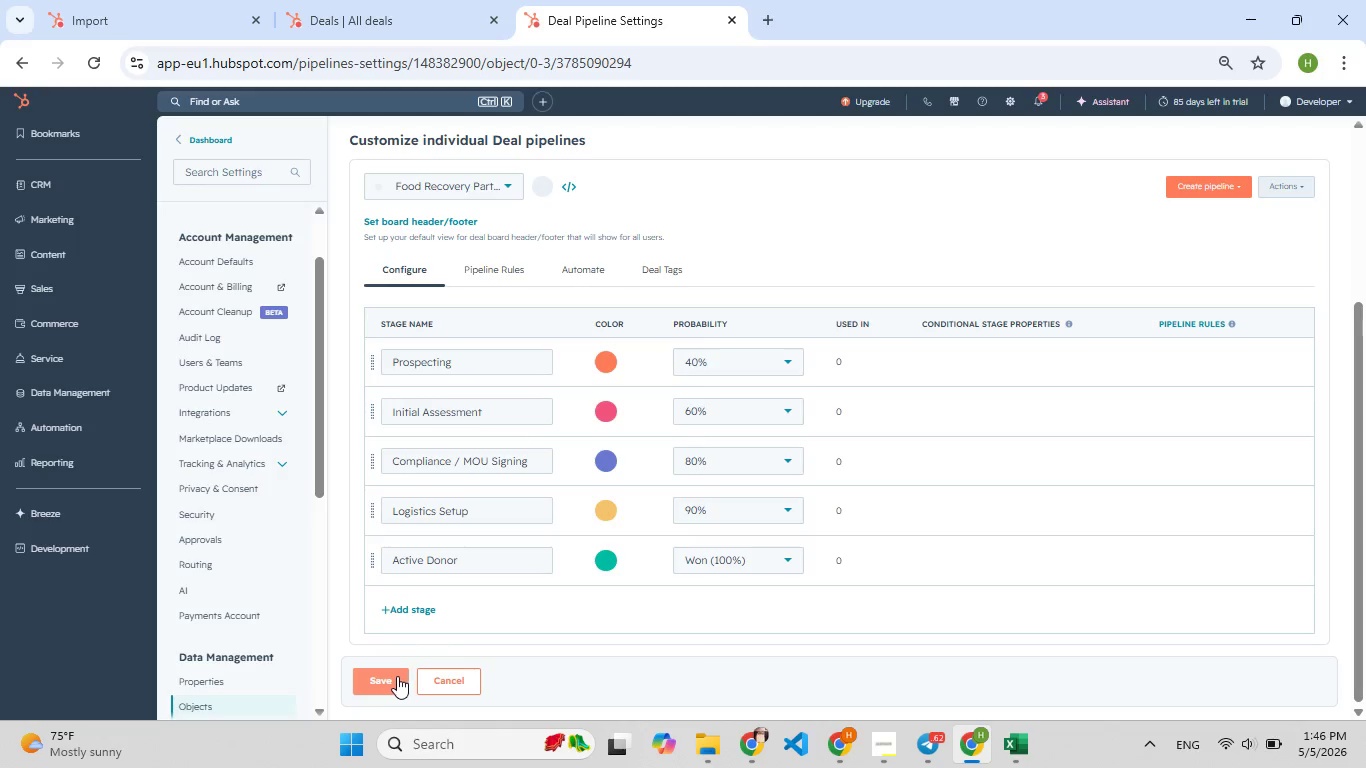 
wait(25.97)
 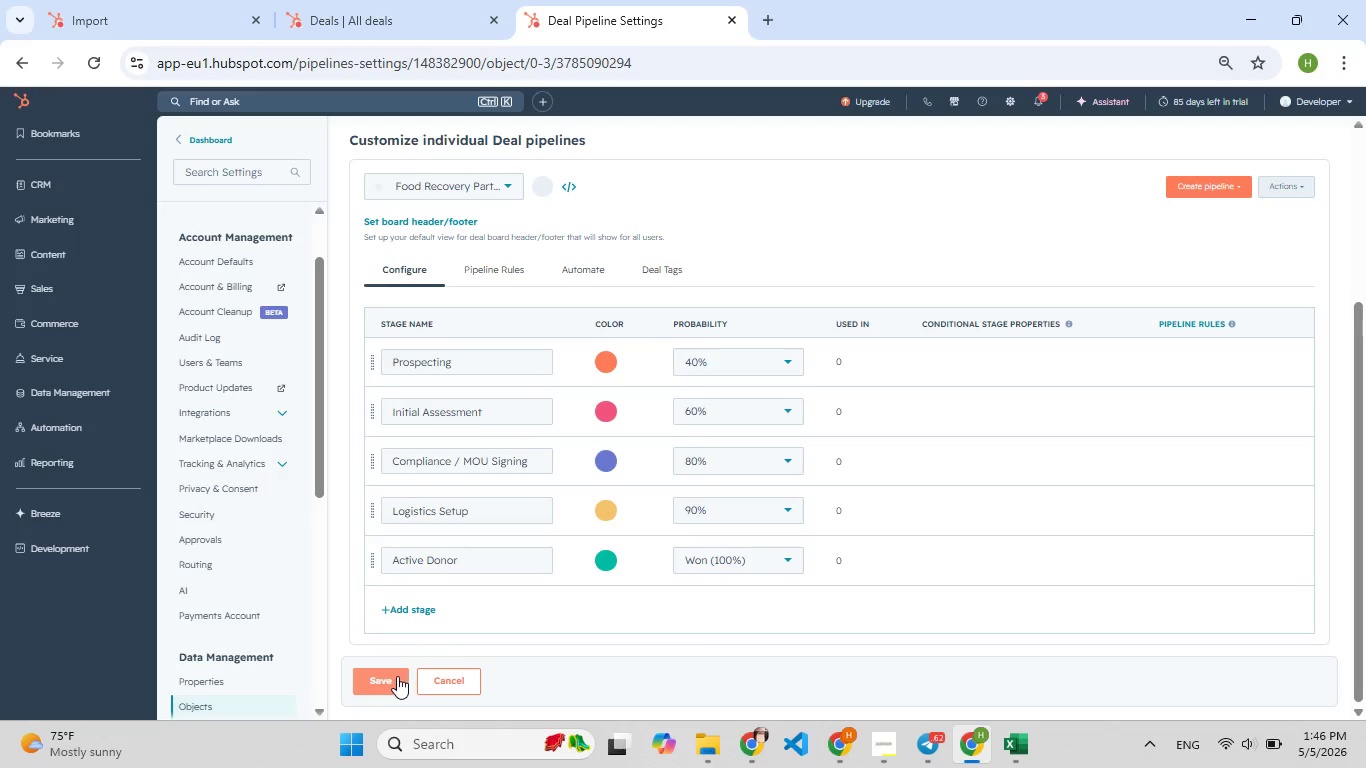 
scroll: coordinate [529, 540], scroll_direction: up, amount: 1.0
 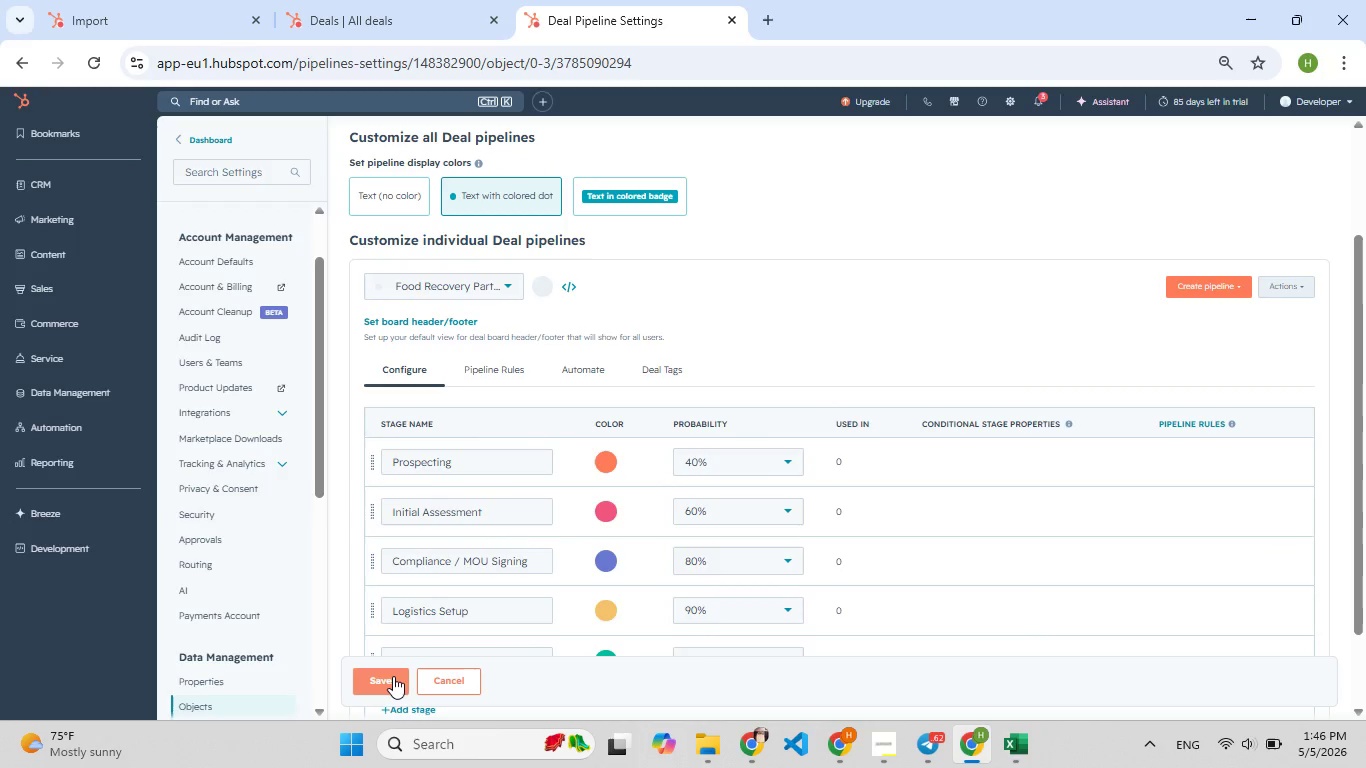 
left_click([393, 676])
 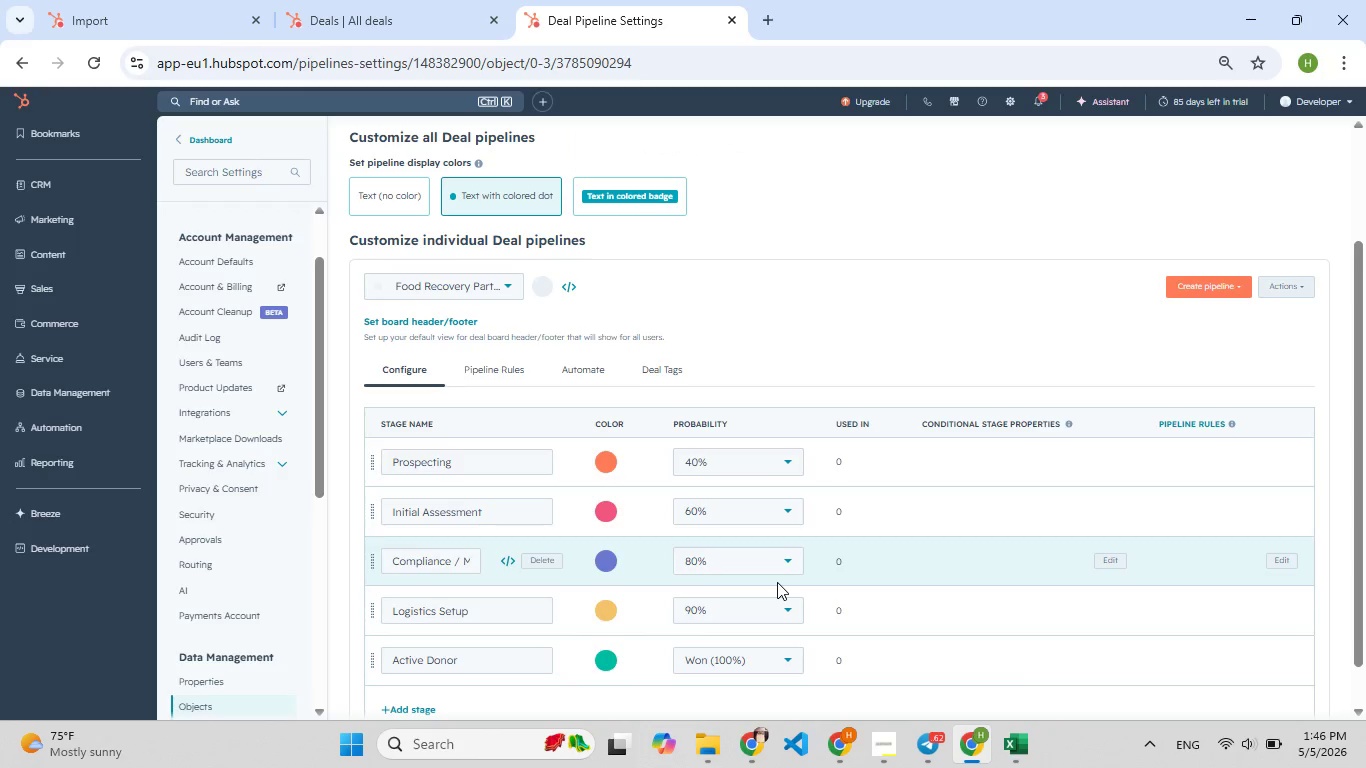 
wait(26.62)
 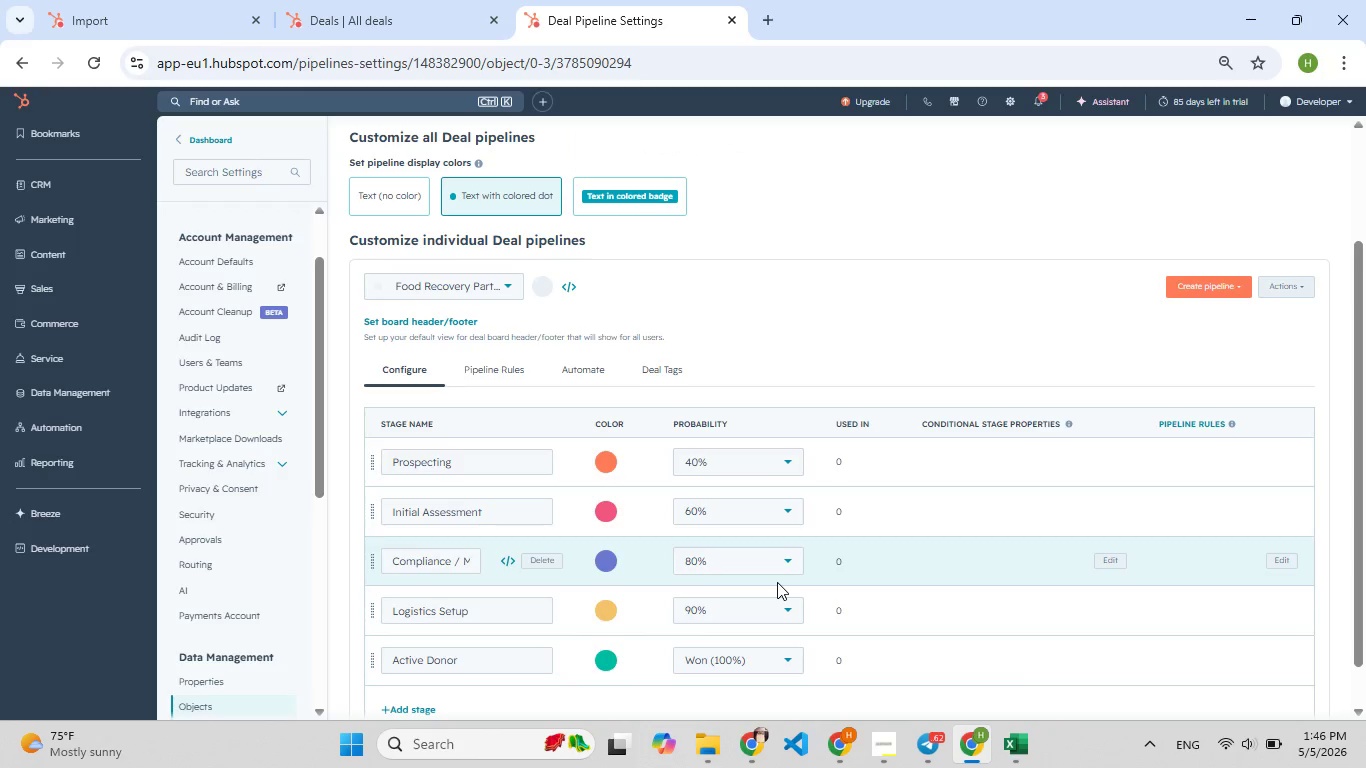 
left_click([135, 8])
 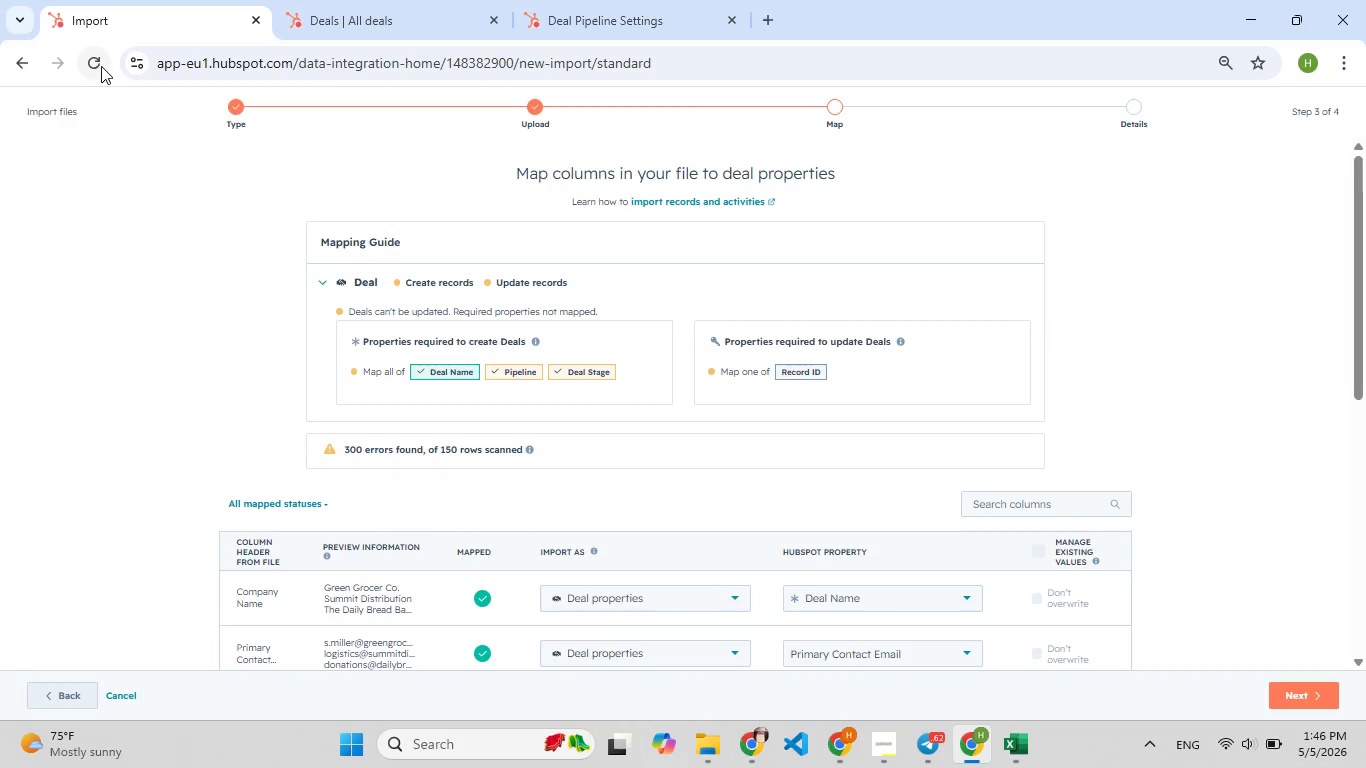 
left_click([101, 66])
 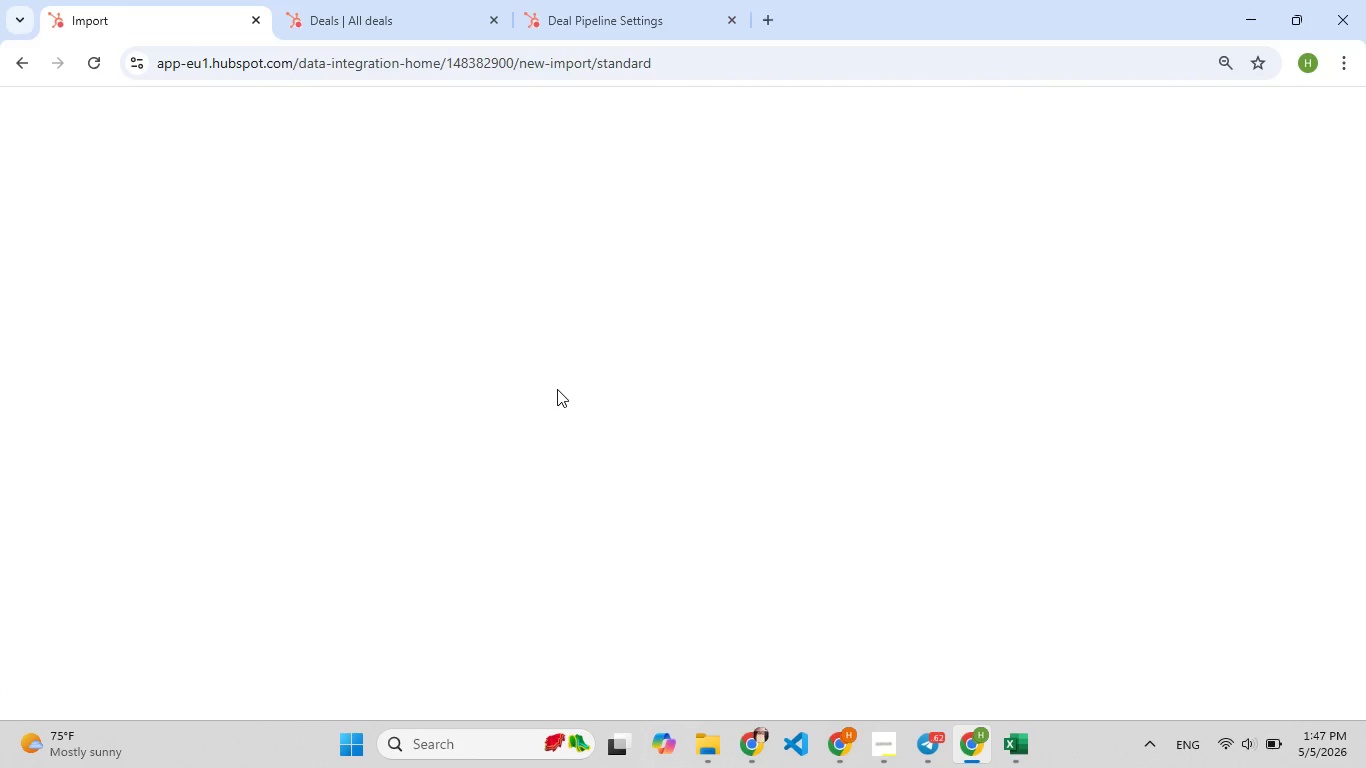 
wait(15.94)
 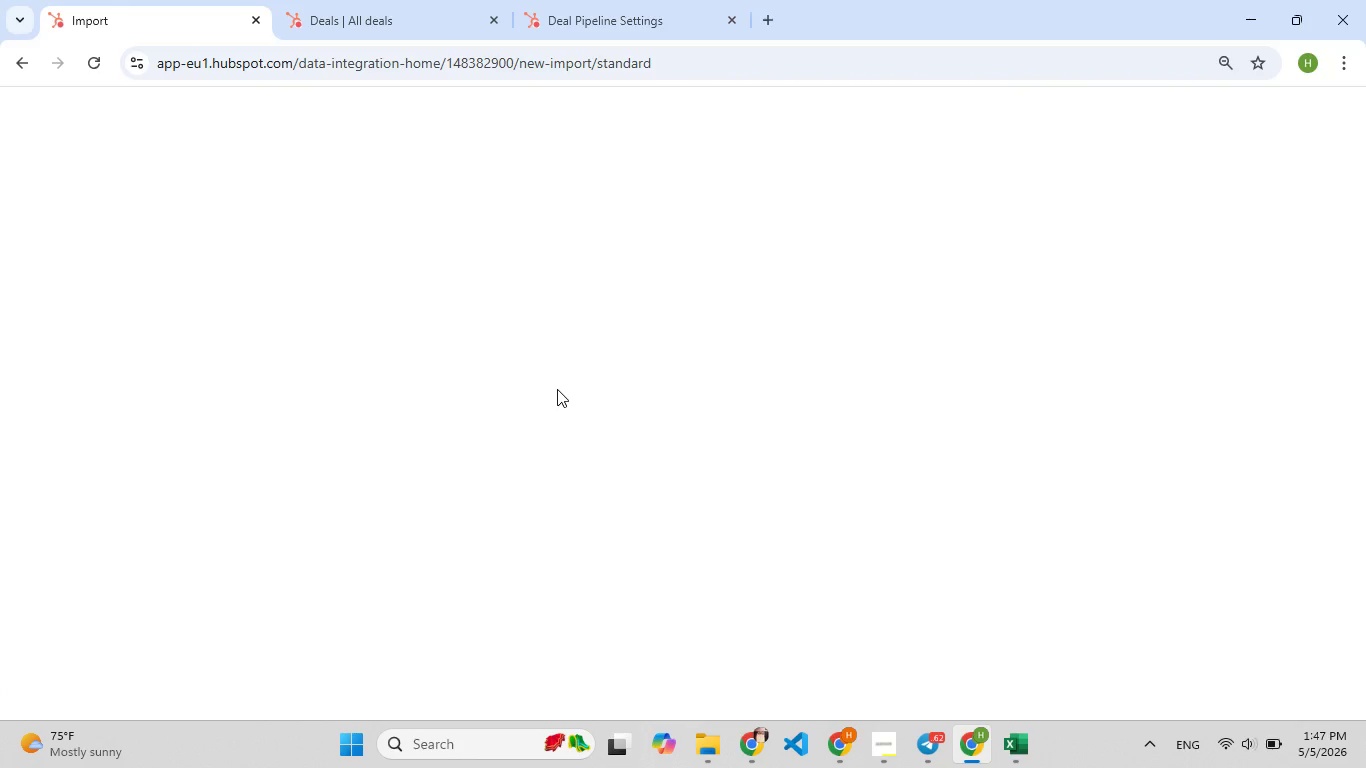 
scroll: coordinate [774, 408], scroll_direction: down, amount: 3.0
 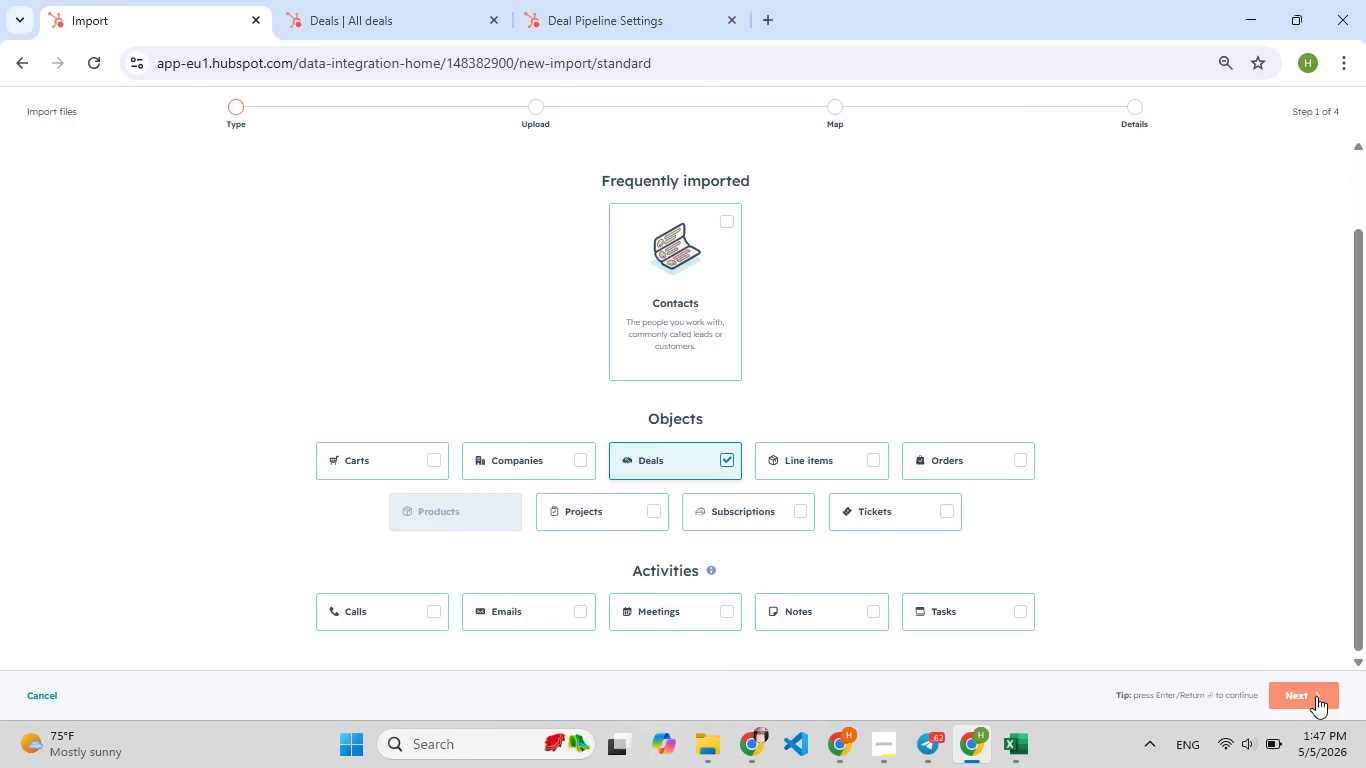 
left_click([1316, 696])
 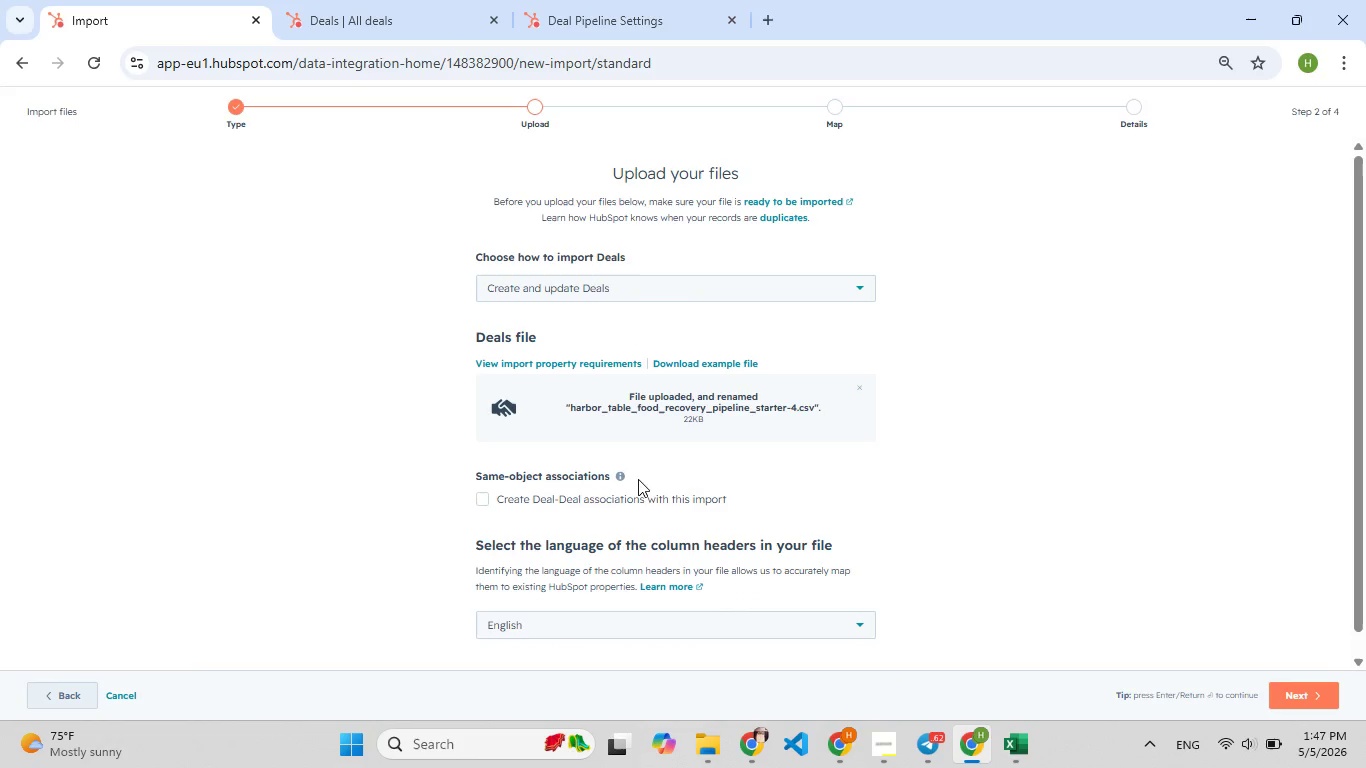 
left_click([555, 491])
 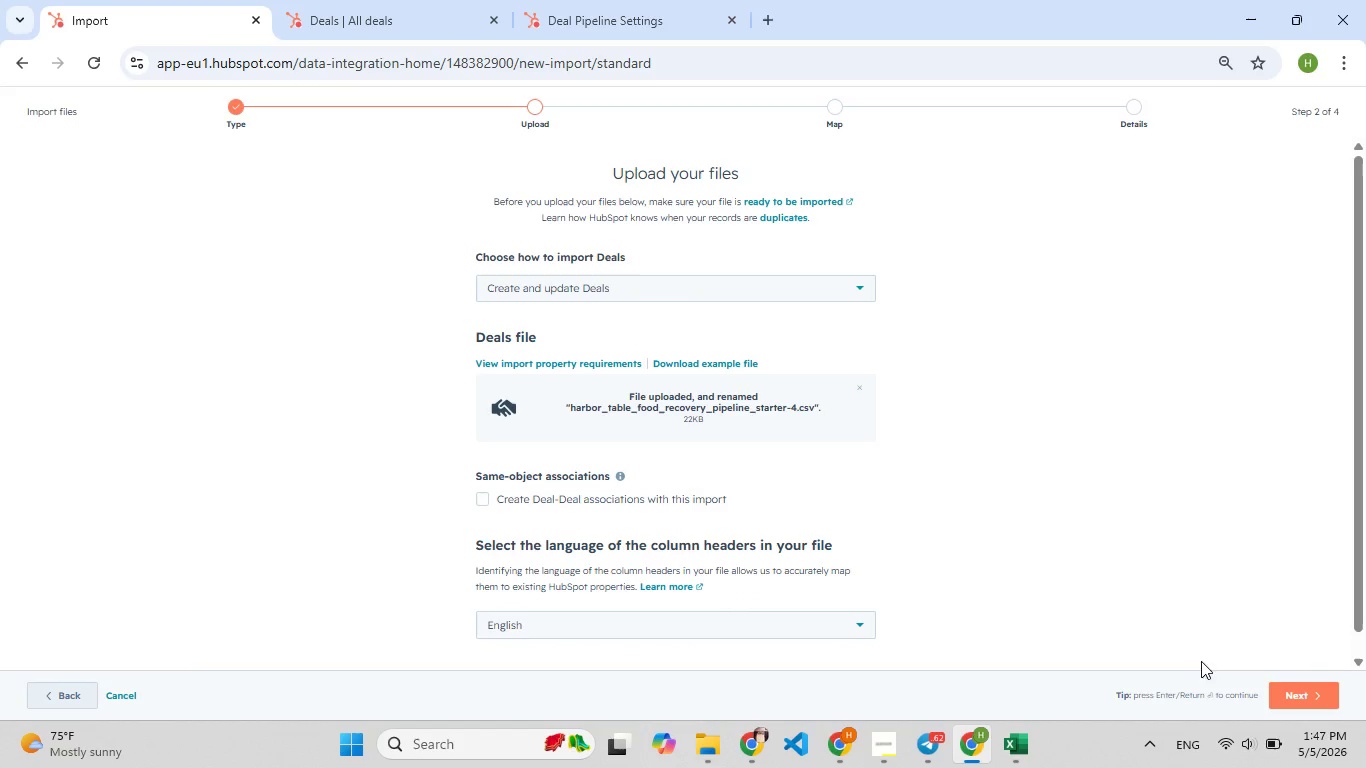 
left_click([1320, 693])
 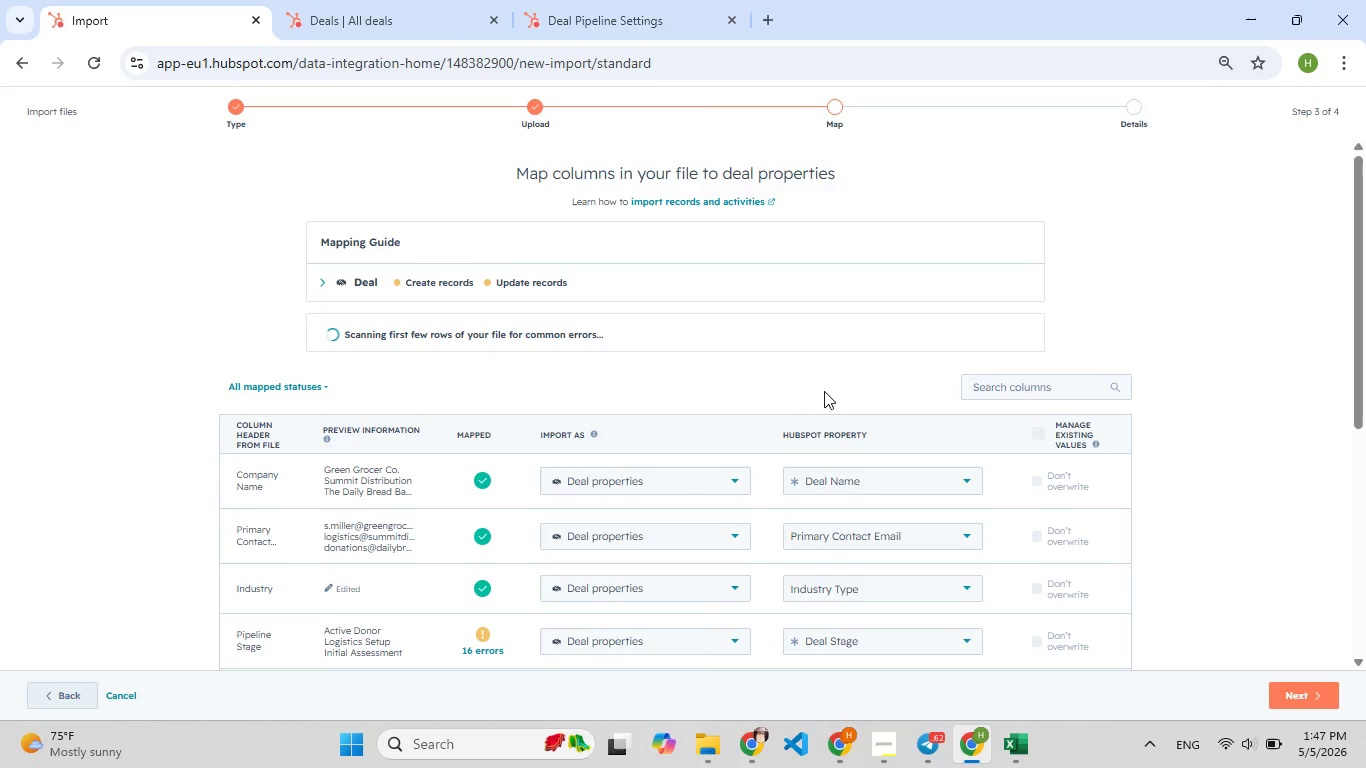 
scroll: coordinate [792, 430], scroll_direction: down, amount: 2.0
 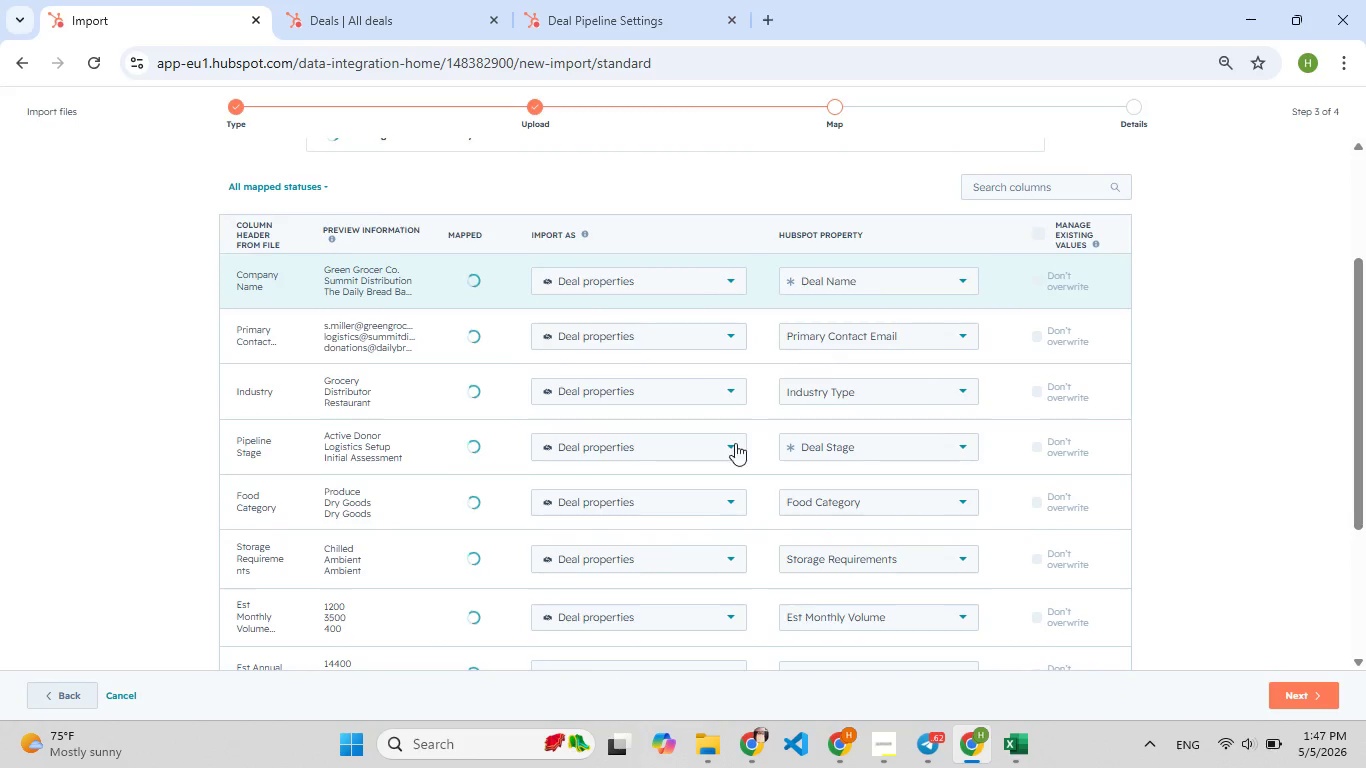 
scroll: coordinate [722, 469], scroll_direction: up, amount: 3.0
 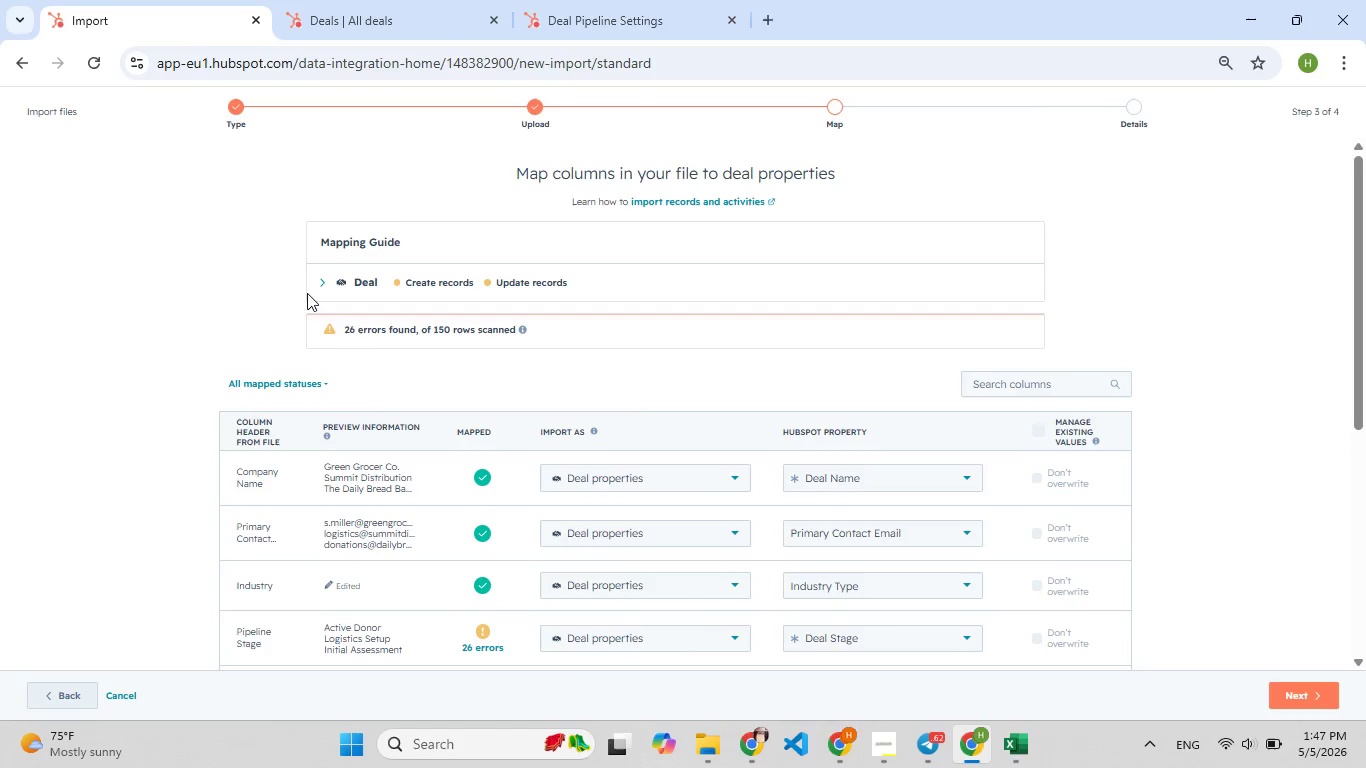 
left_click([316, 287])
 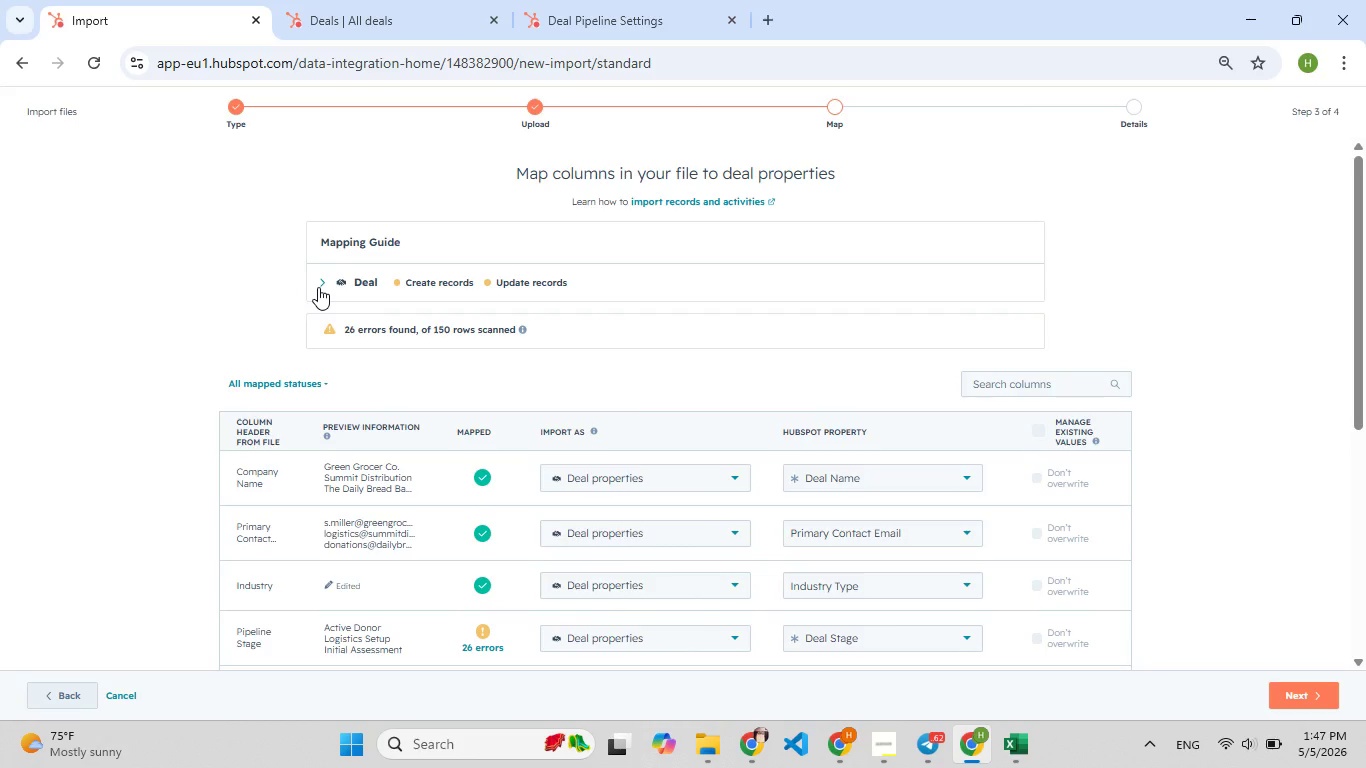 
left_click([318, 287])
 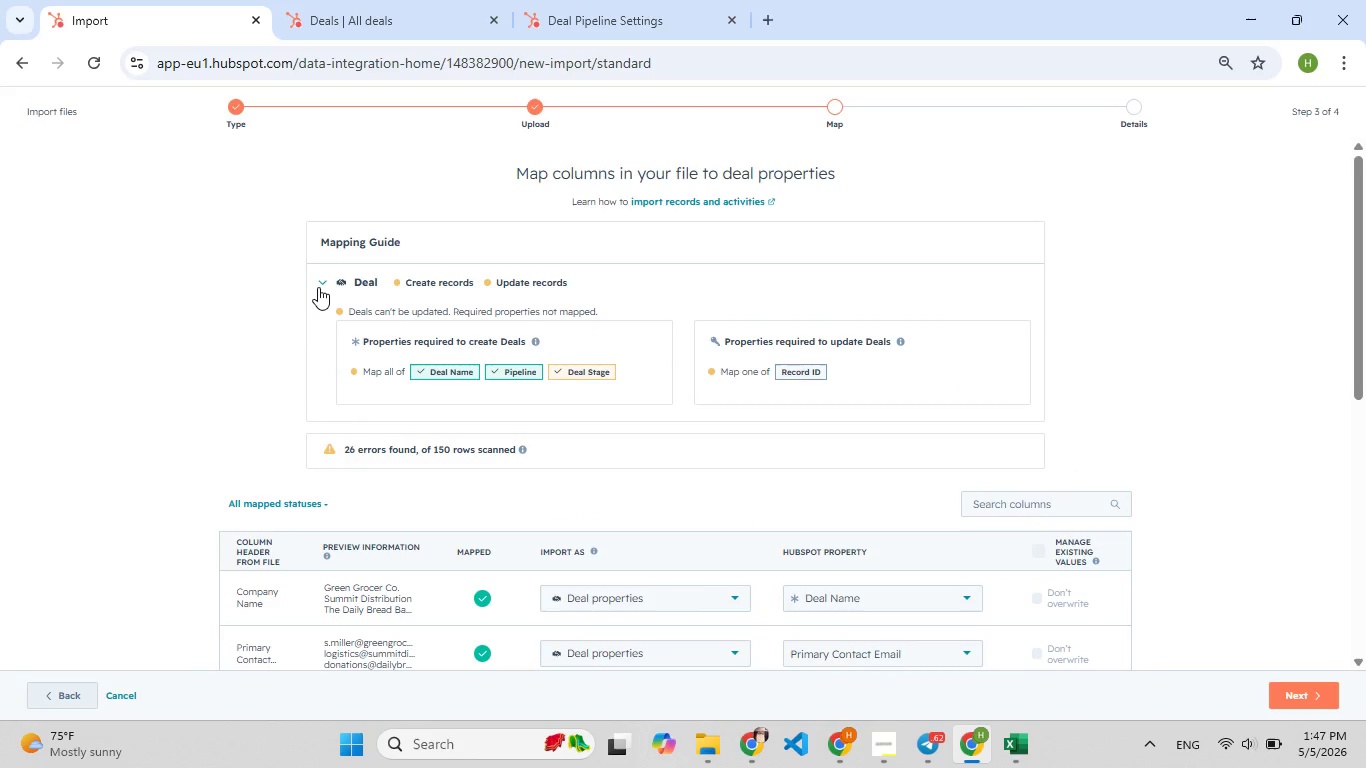 
left_click([318, 287])
 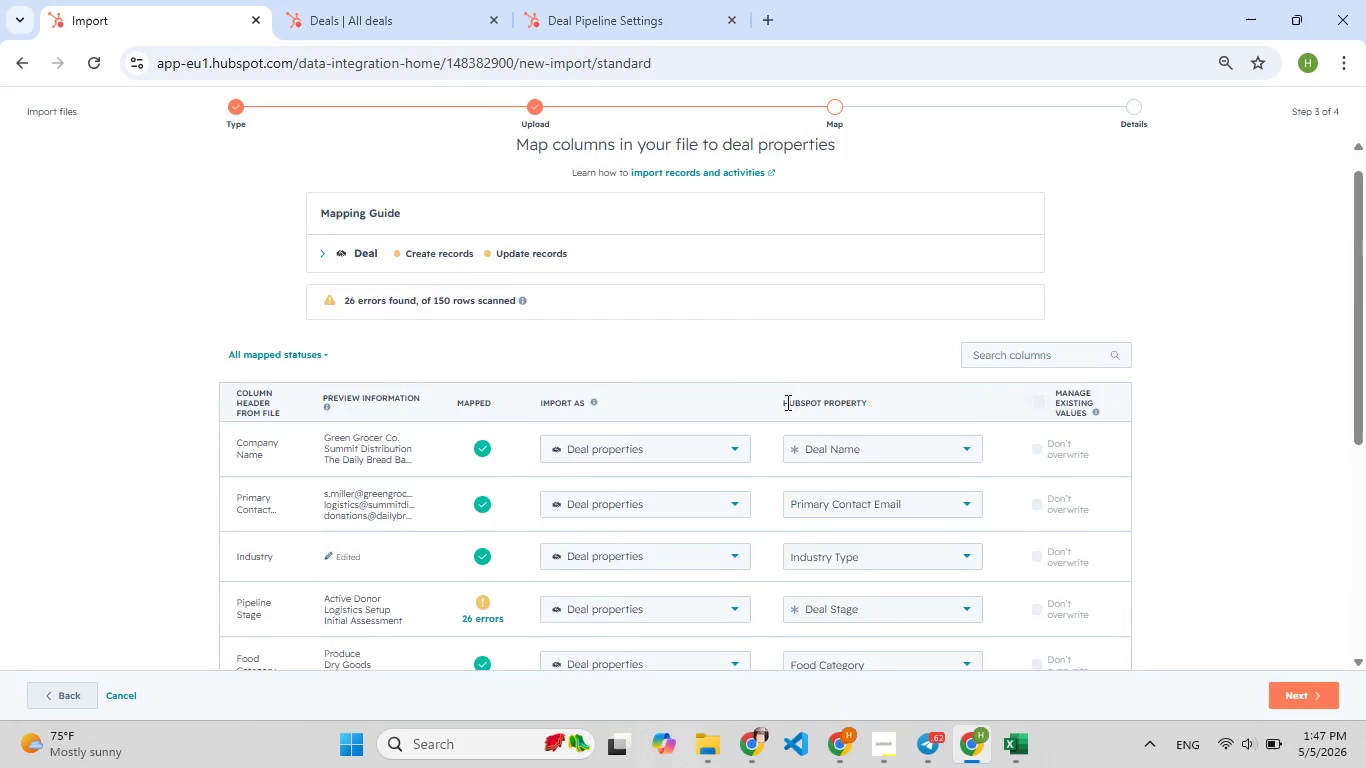 
scroll: coordinate [786, 403], scroll_direction: down, amount: 10.0
 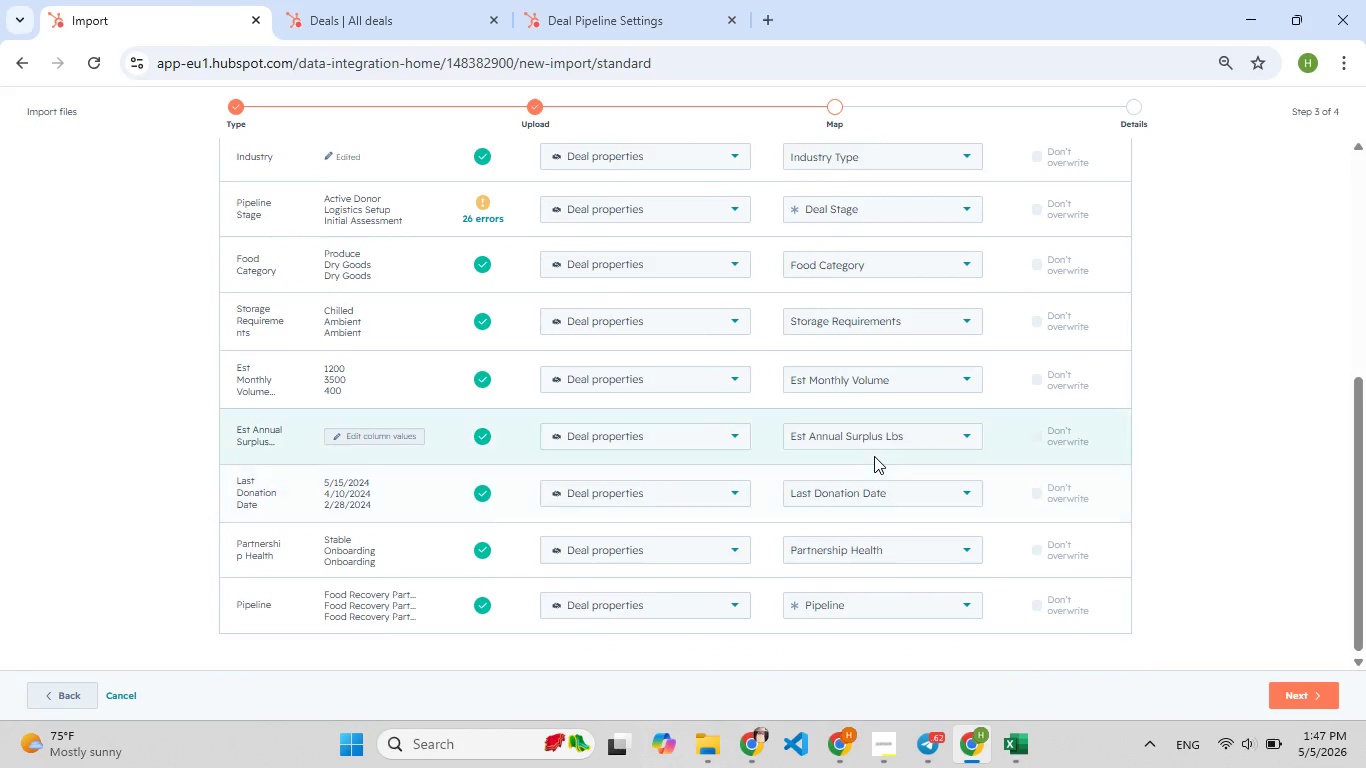 
scroll: coordinate [874, 456], scroll_direction: up, amount: 3.0
 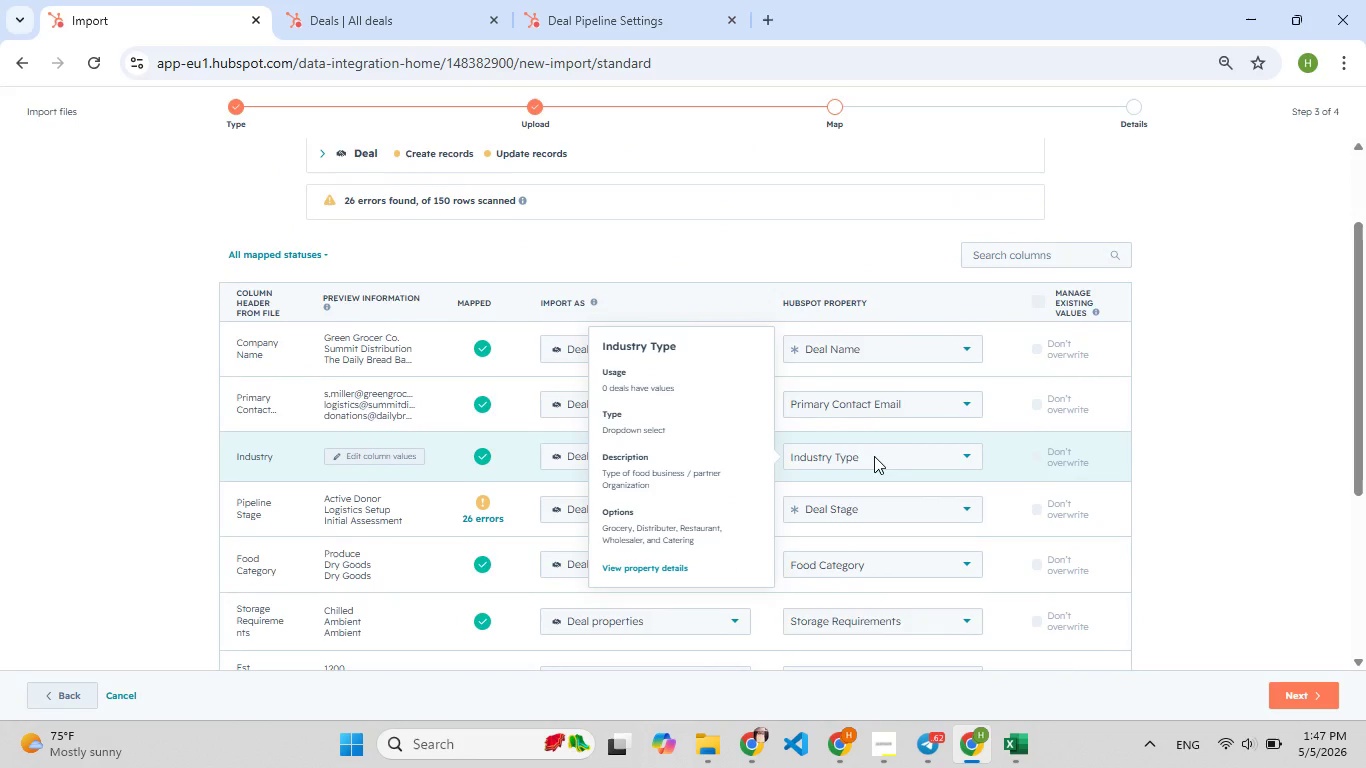 
scroll: coordinate [874, 456], scroll_direction: down, amount: 7.0
 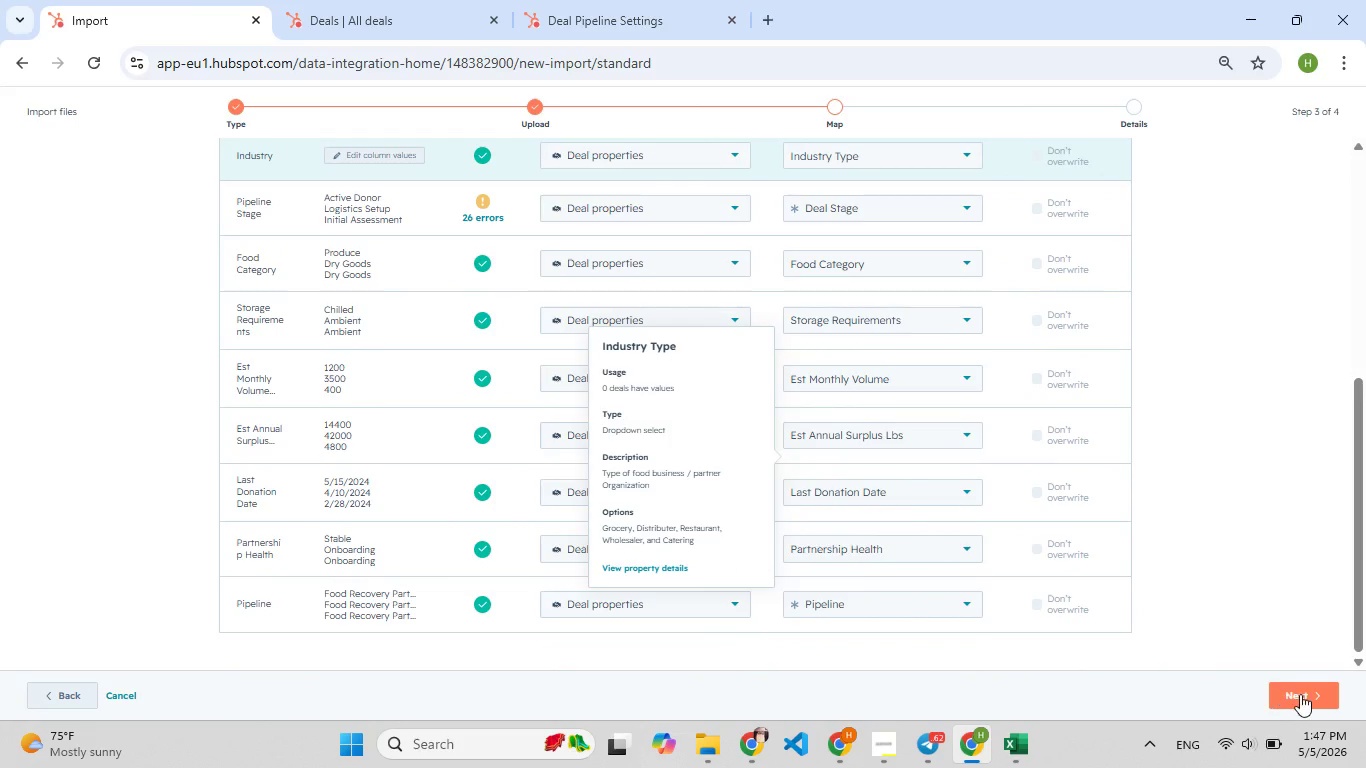 
left_click([1300, 694])
 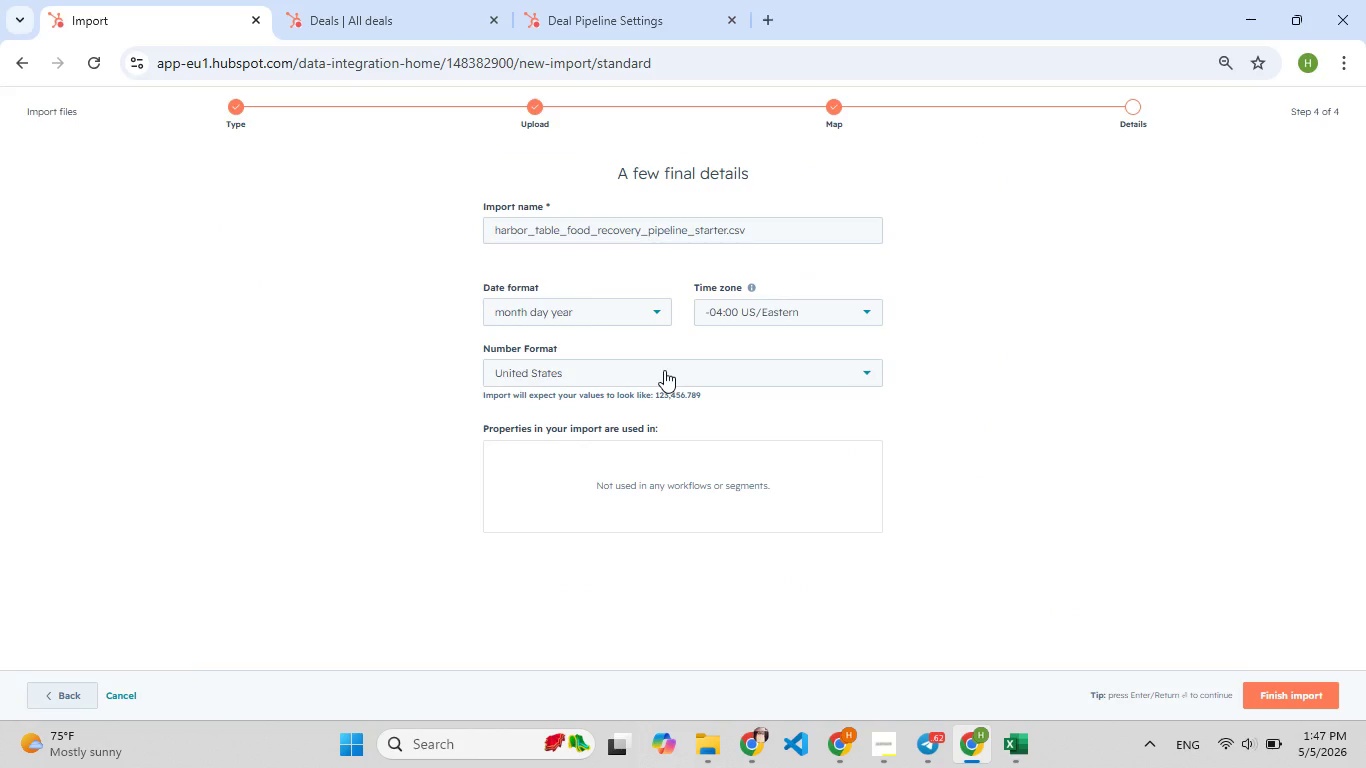 
wait(5.89)
 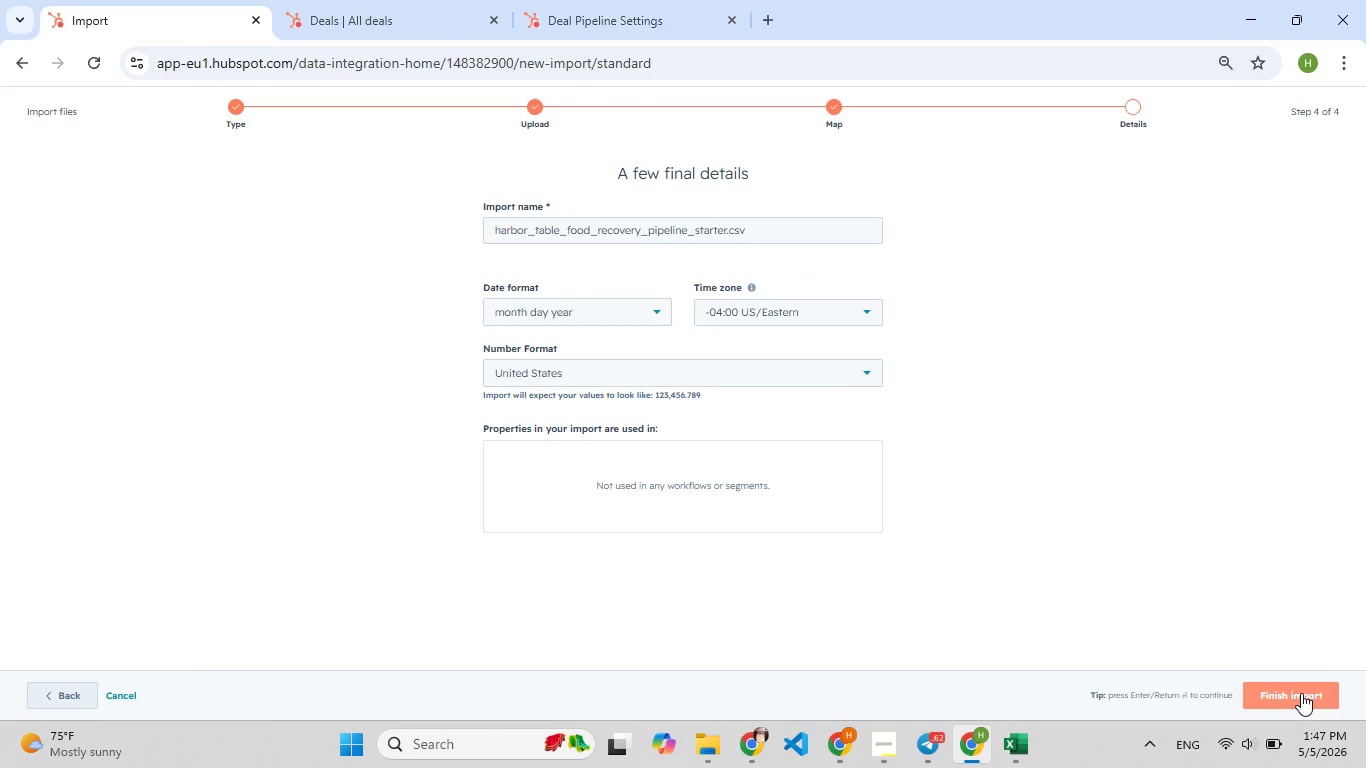 
left_click([1309, 694])
 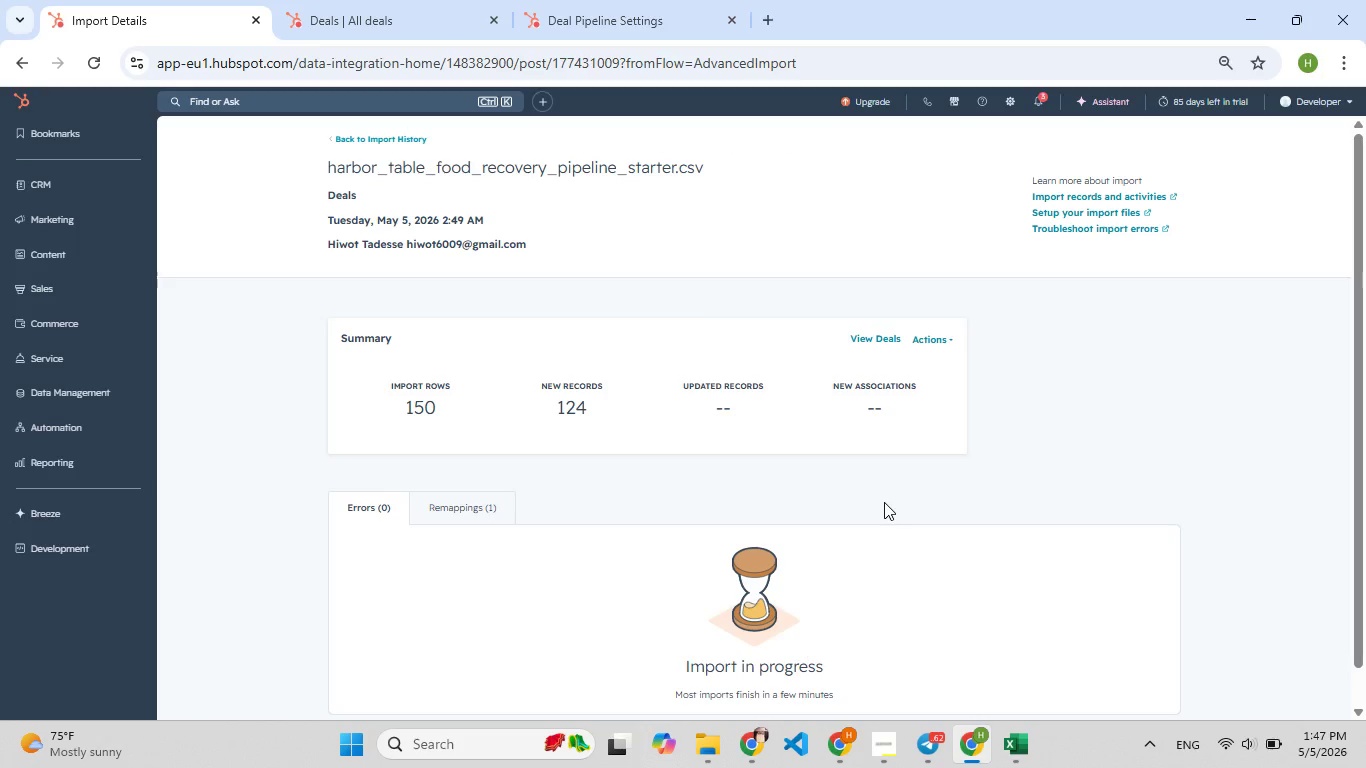 
wait(12.19)
 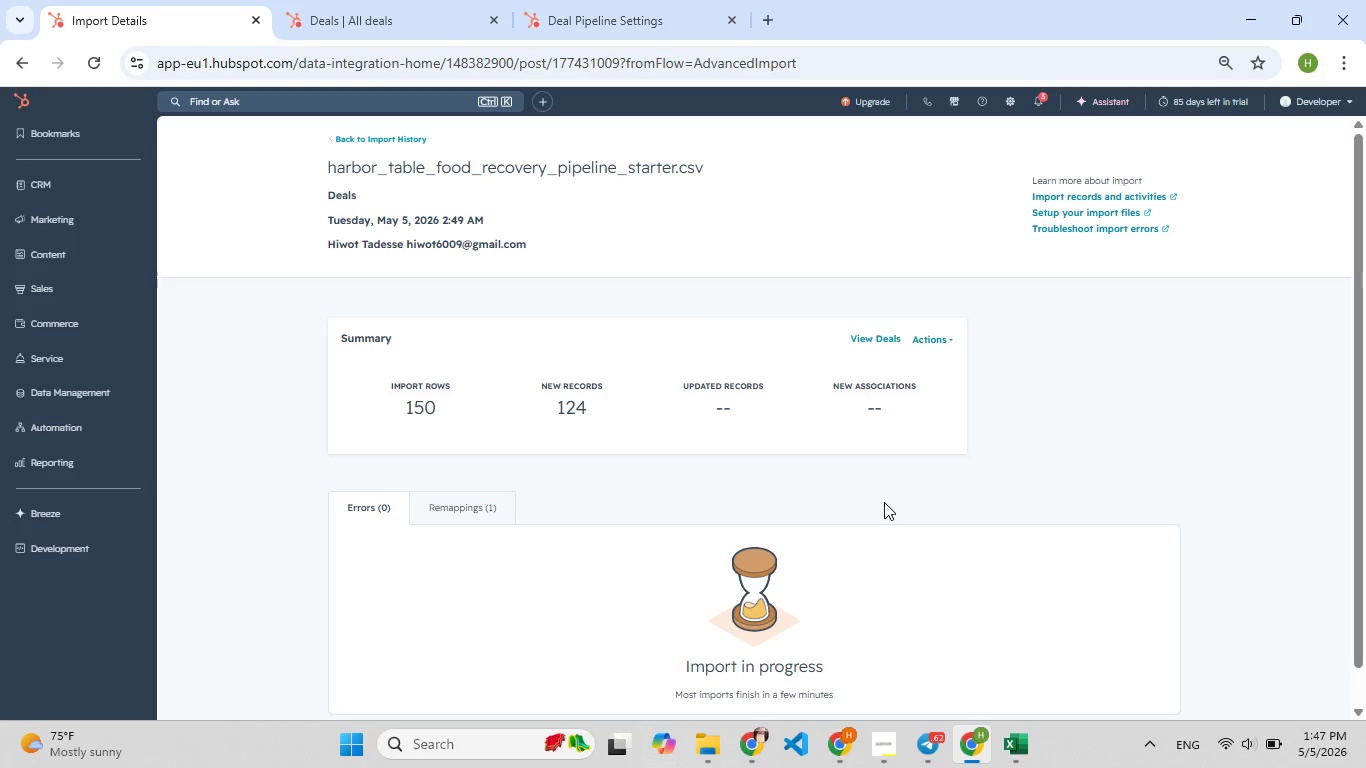 
left_click([59, 432])
 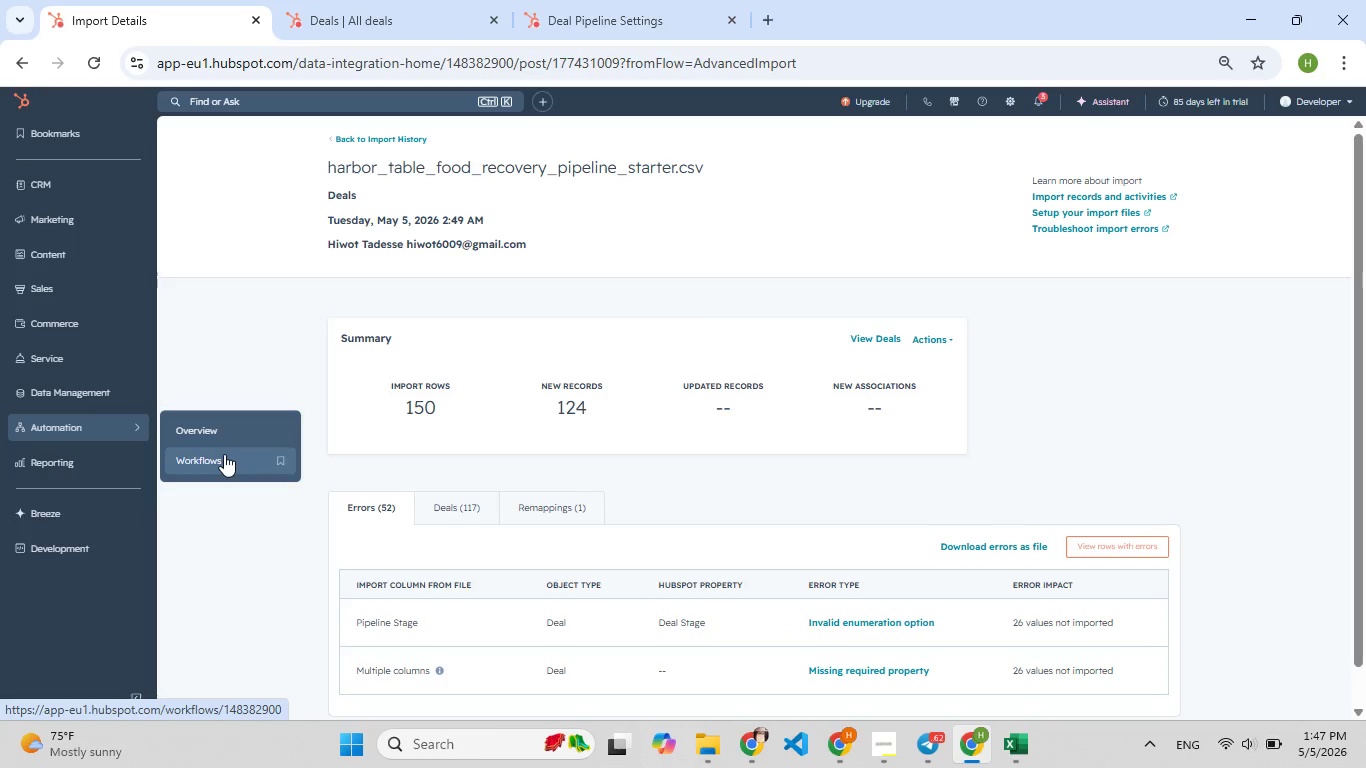 
left_click([224, 454])
 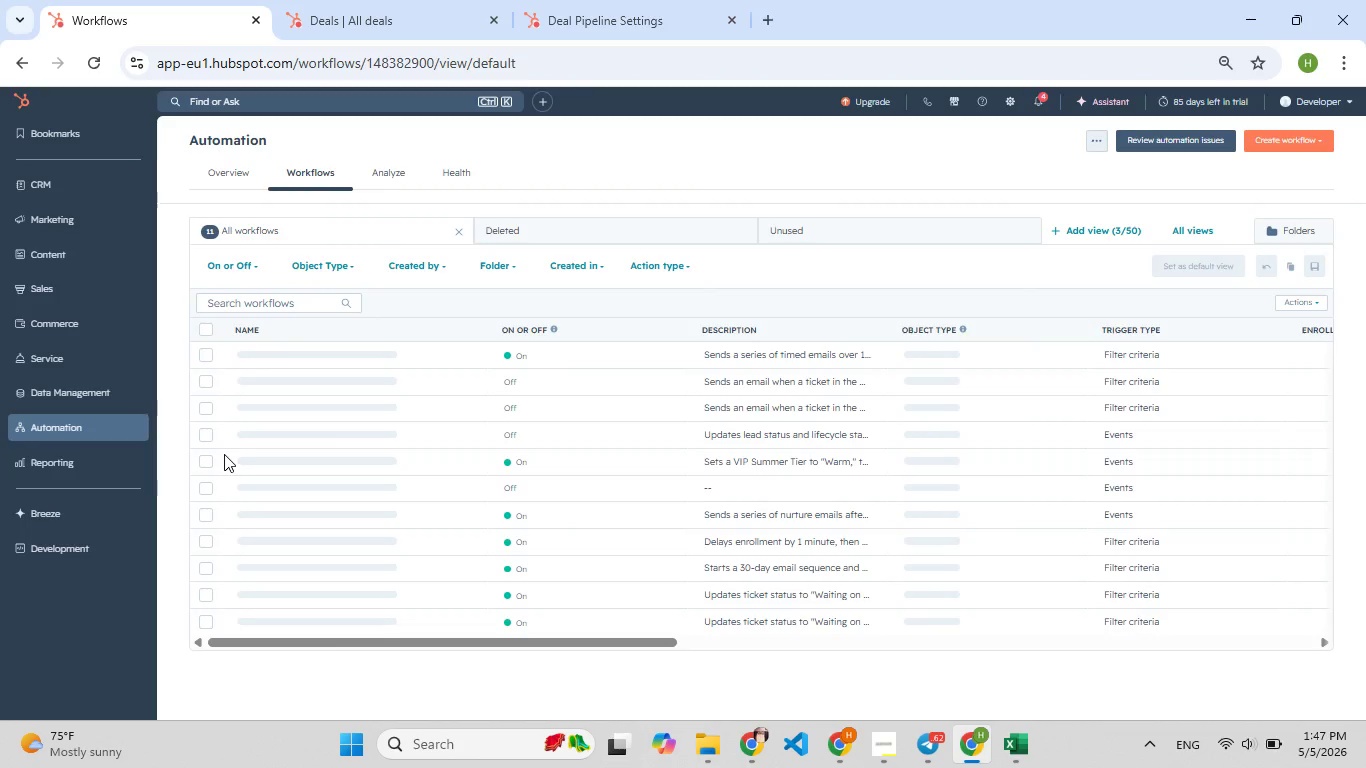 
wait(10.64)
 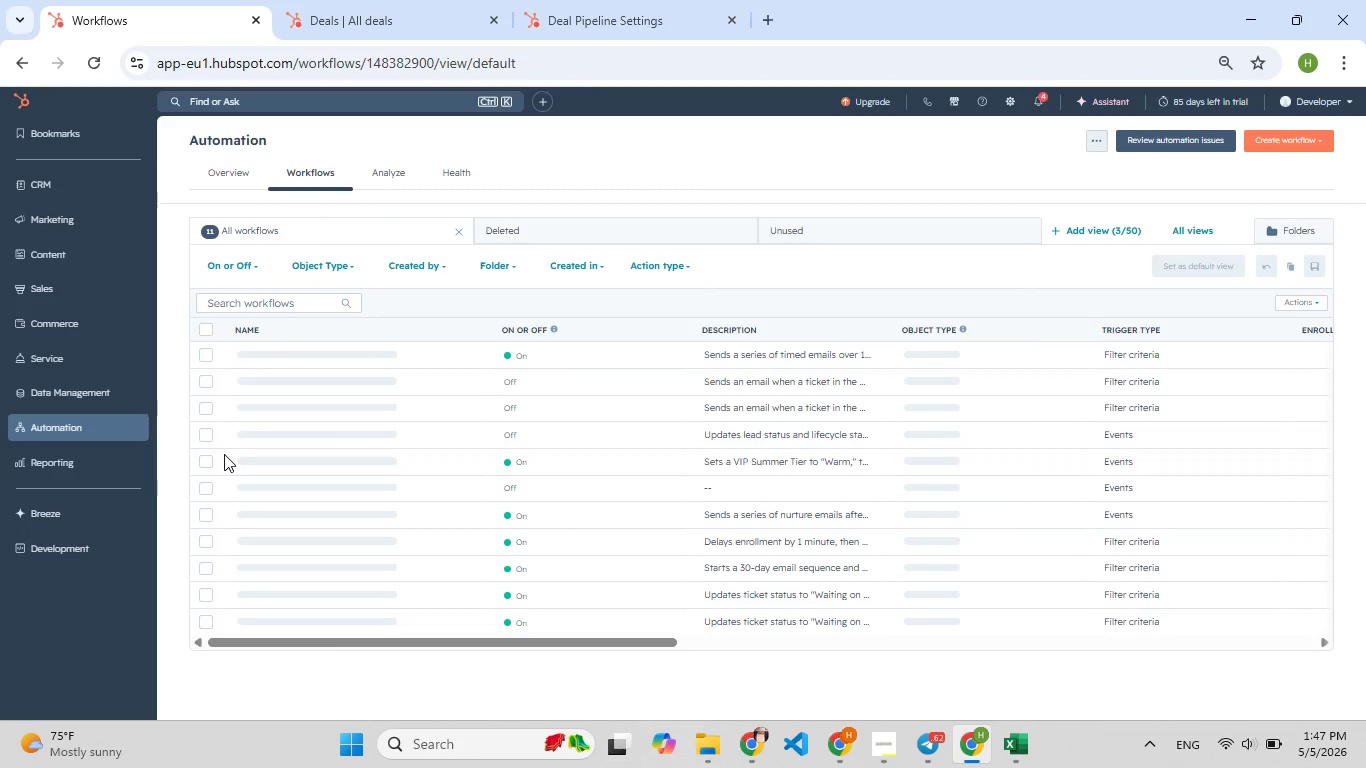 
left_click([1302, 141])
 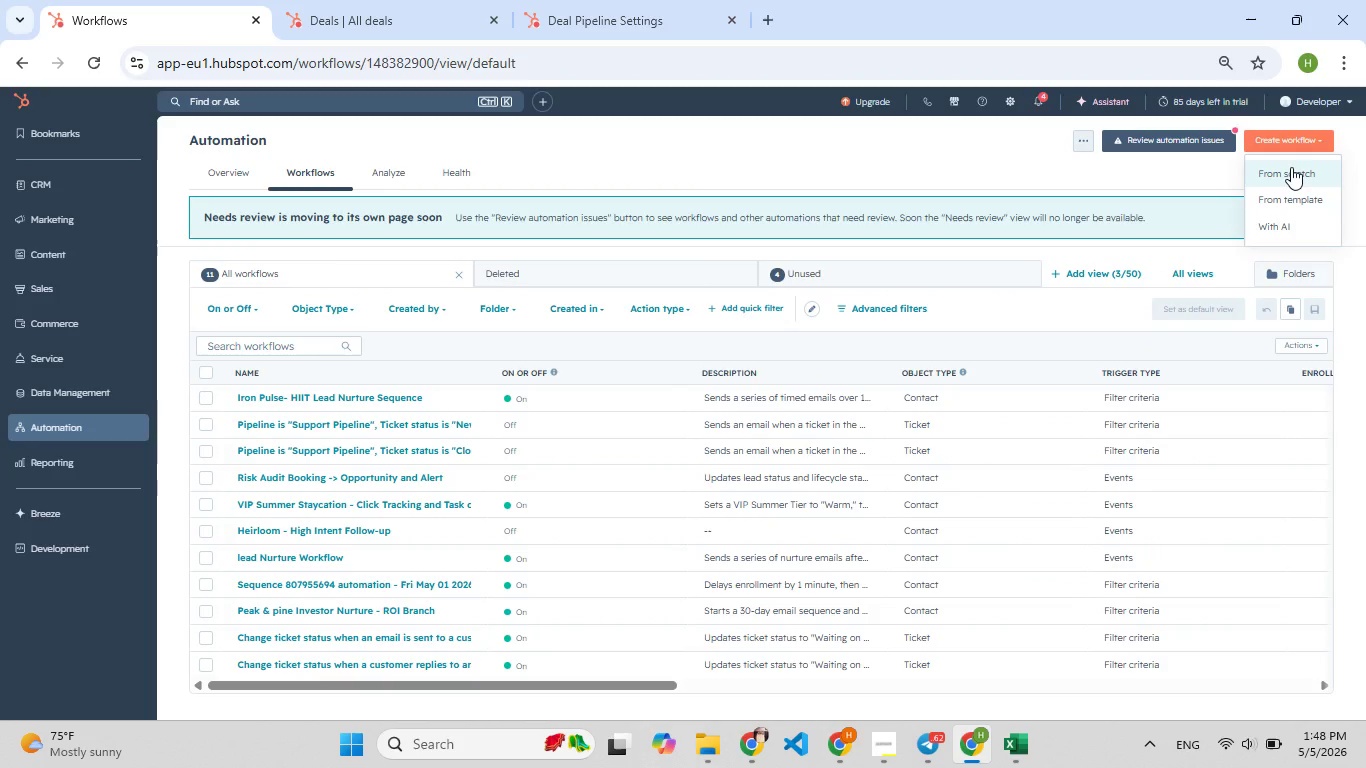 
left_click([1291, 167])
 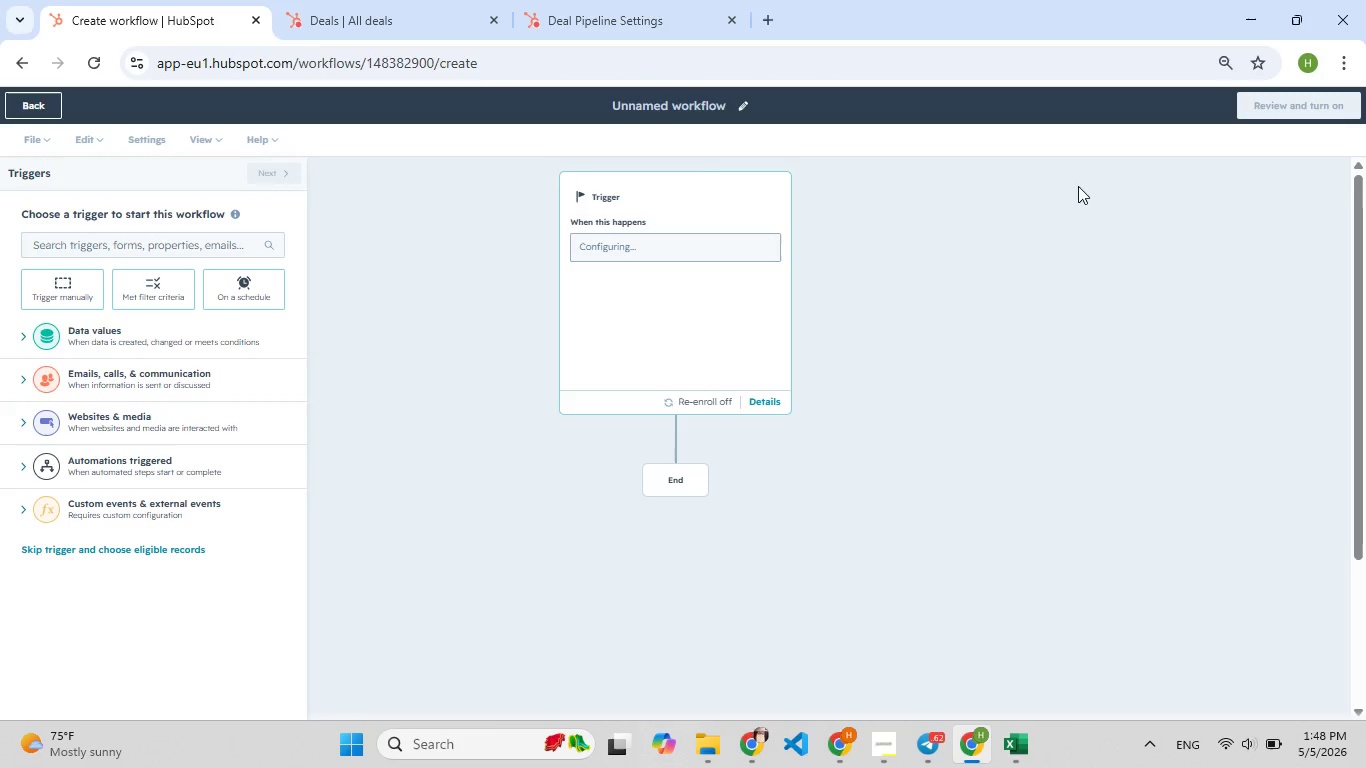 
left_click([750, 102])
 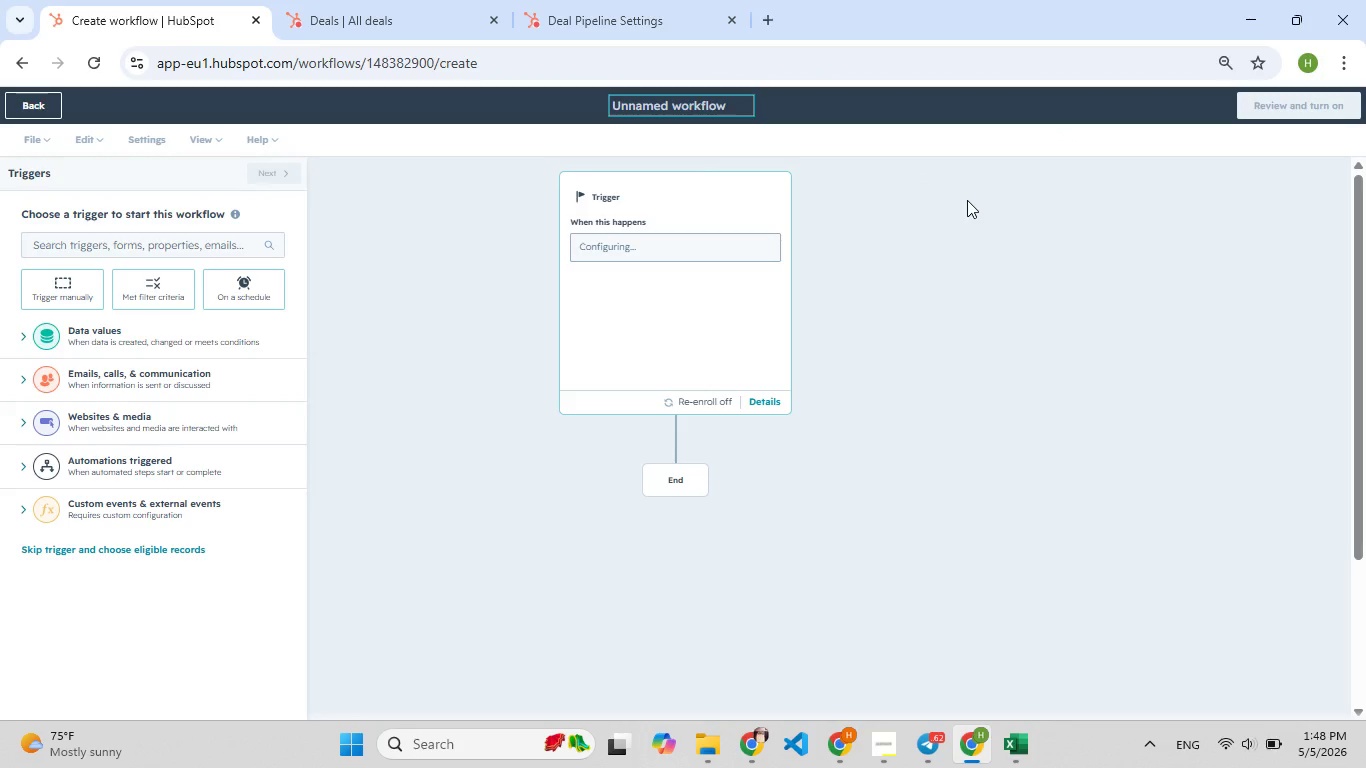 
type(Log[F8]istics Setup - Assig[F8]n Coordinator & )
 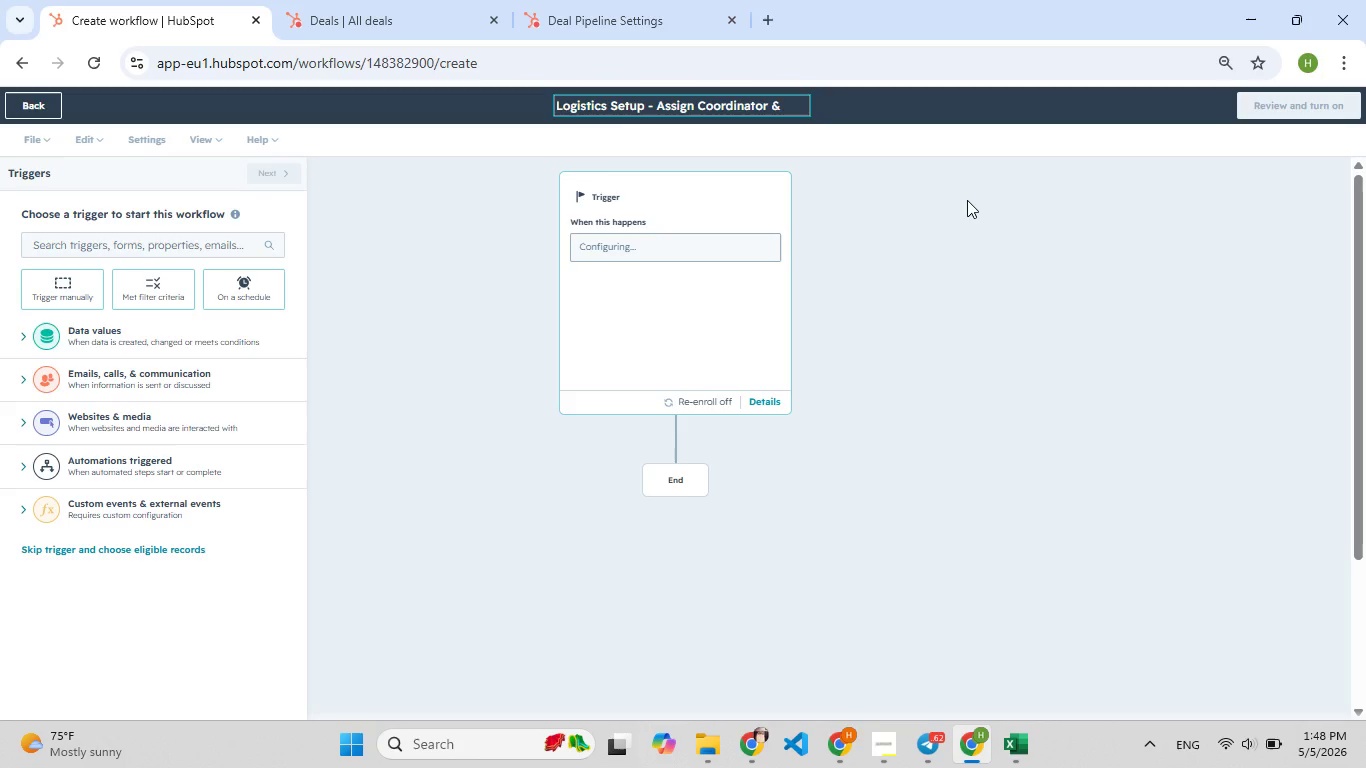 
type(Update H[F7]ealth[F7])
 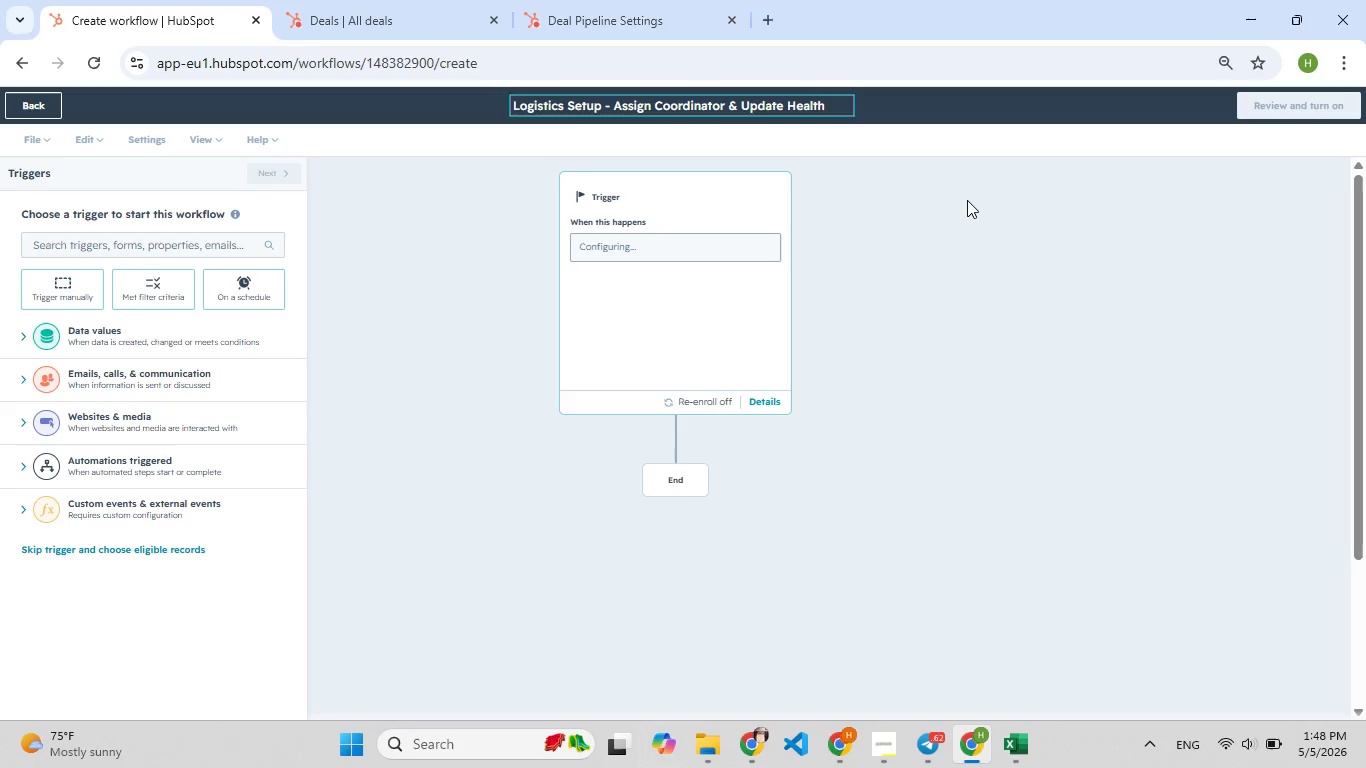 
wait(10.44)
 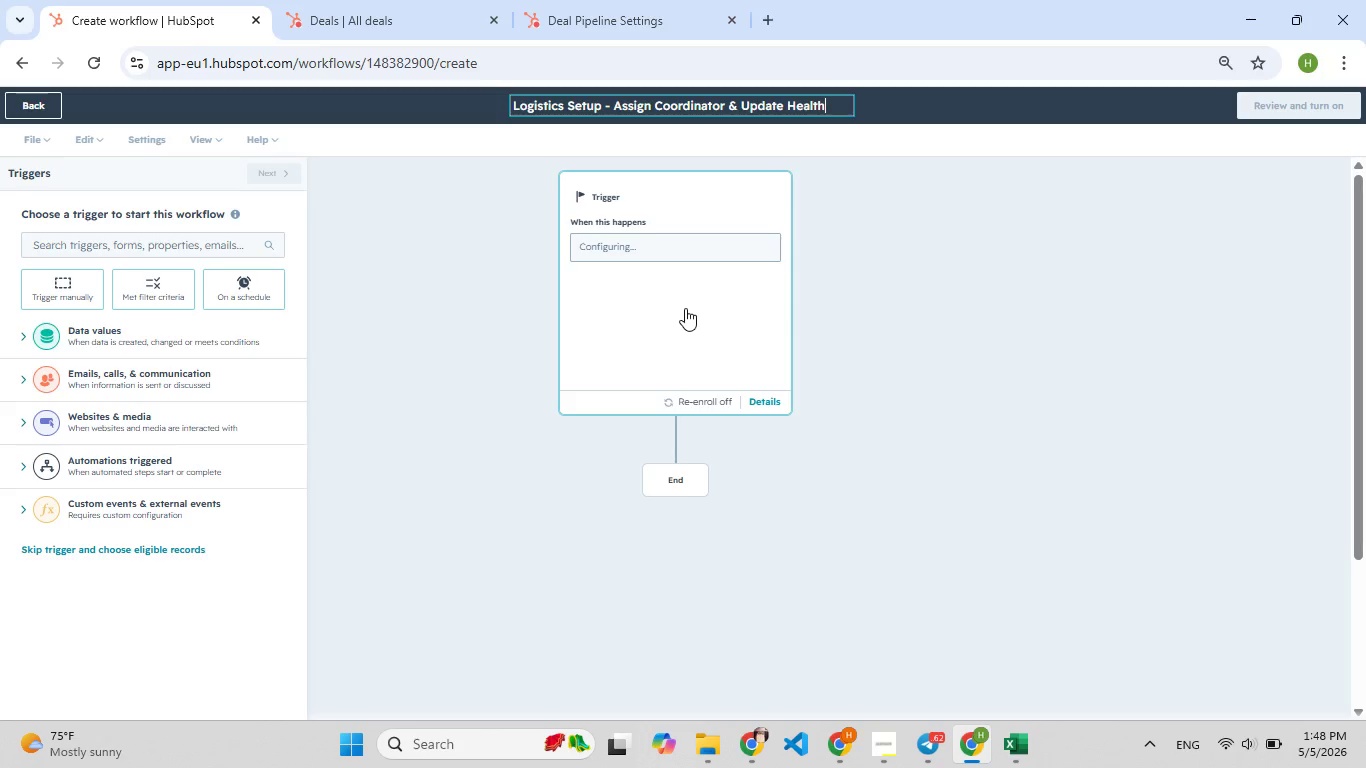 
left_click([128, 249])
 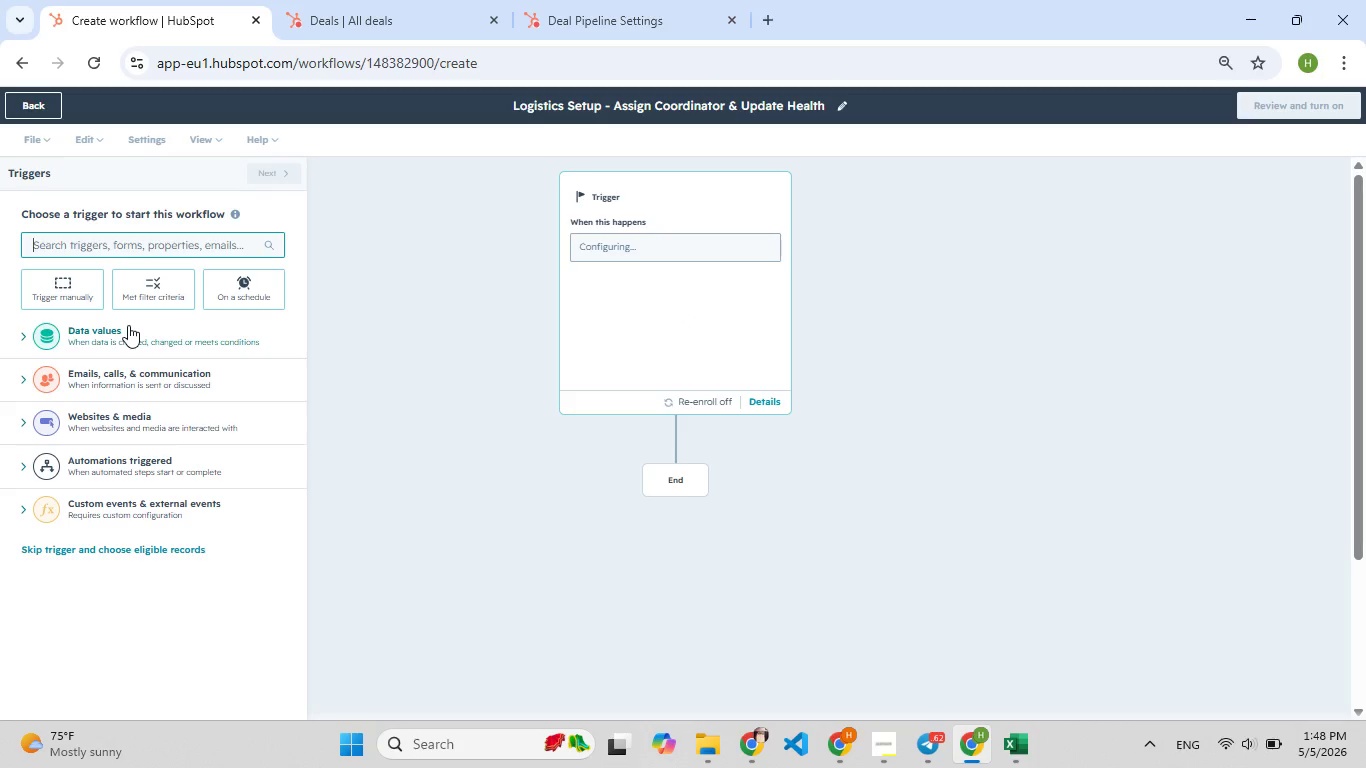 
left_click([129, 326])
 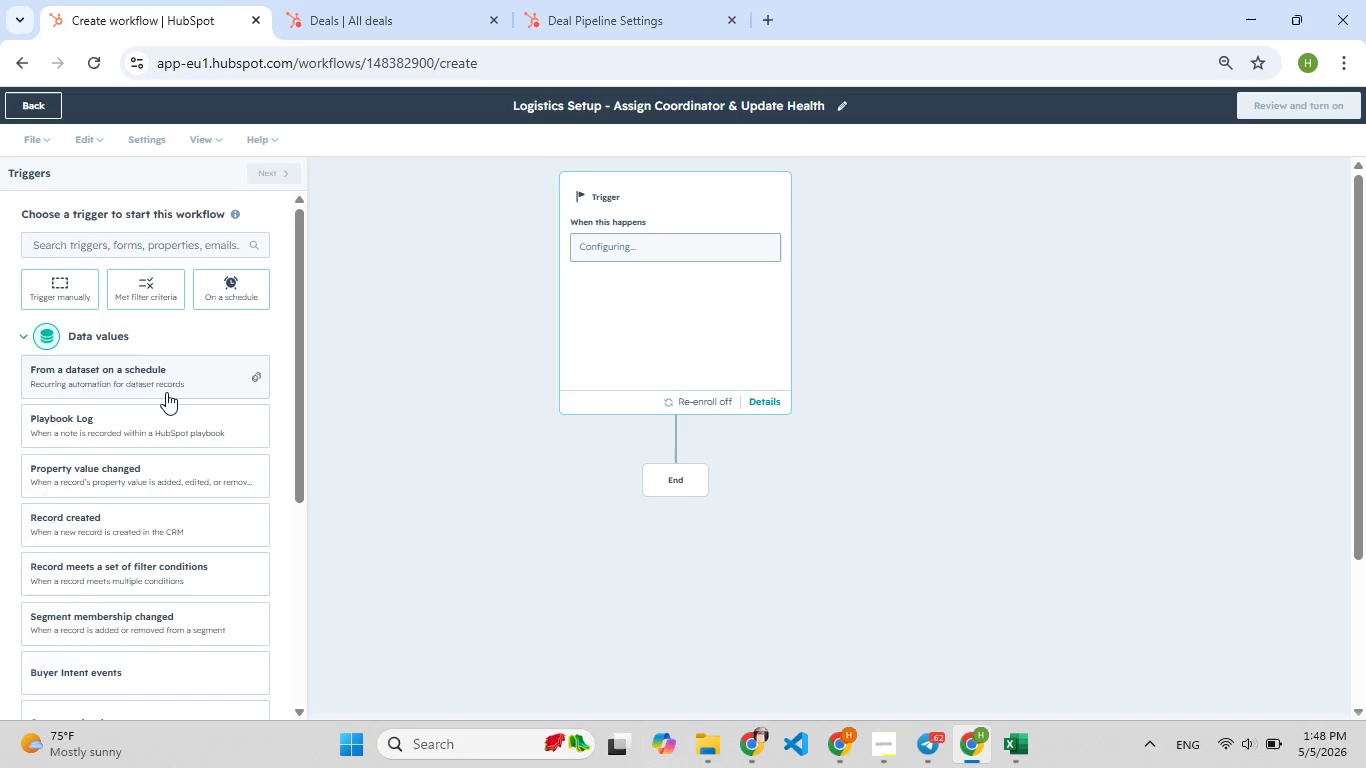 
scroll: coordinate [166, 392], scroll_direction: down, amount: 1.0
 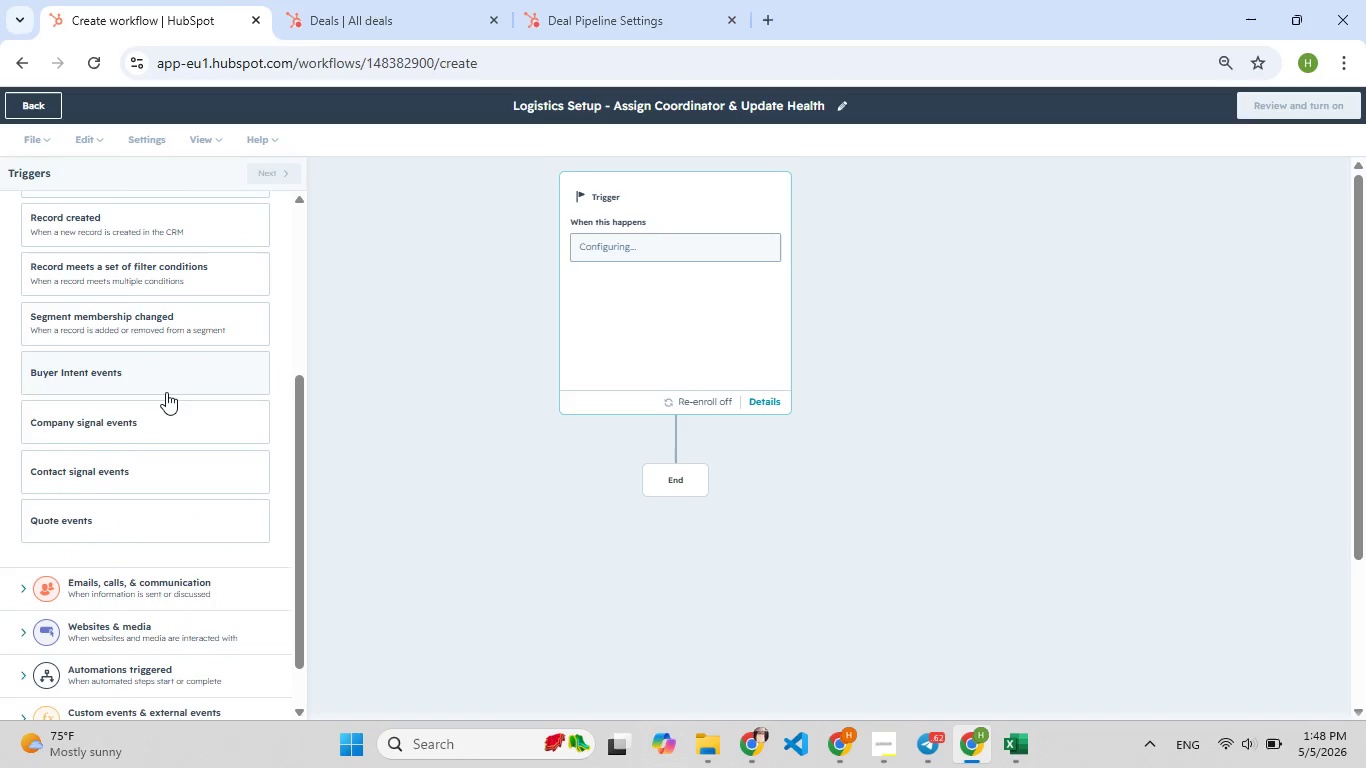 
scroll: coordinate [166, 392], scroll_direction: up, amount: 3.0
 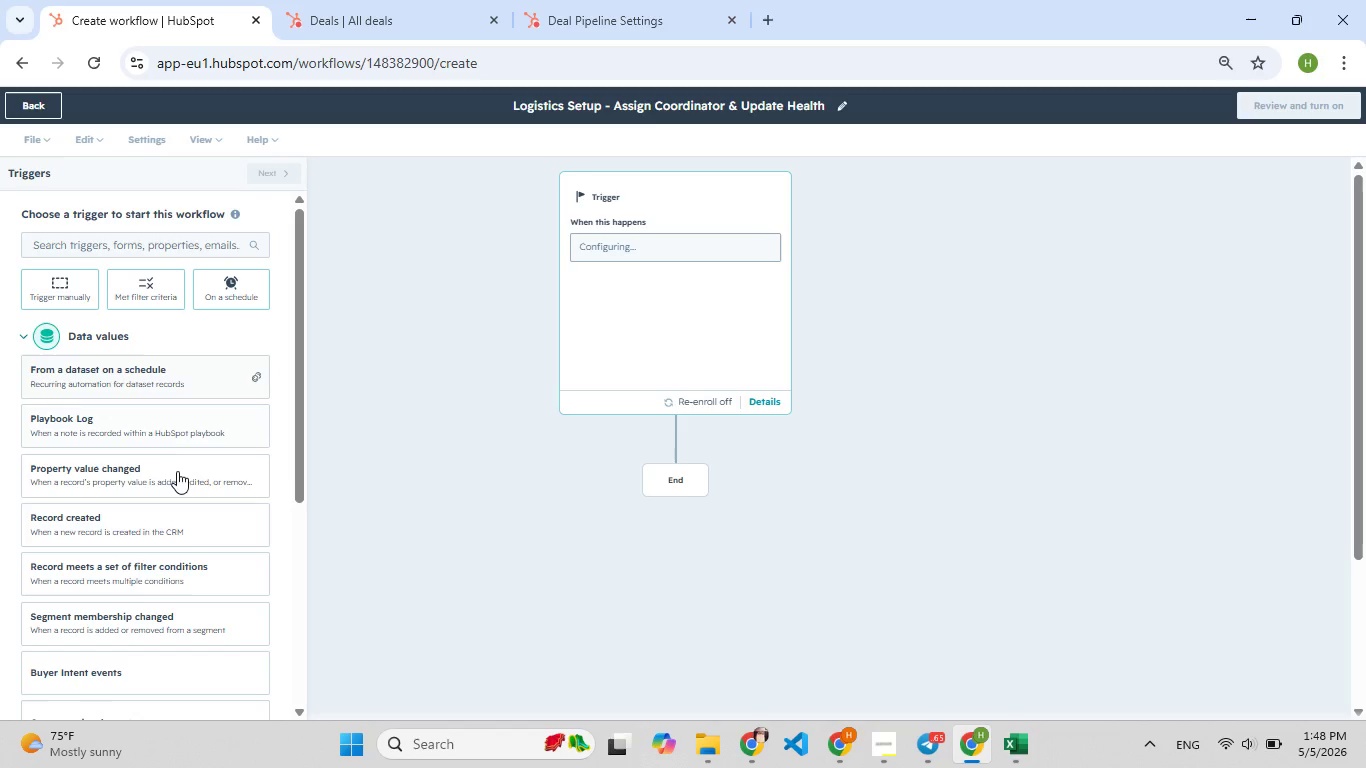 
left_click([178, 473])
 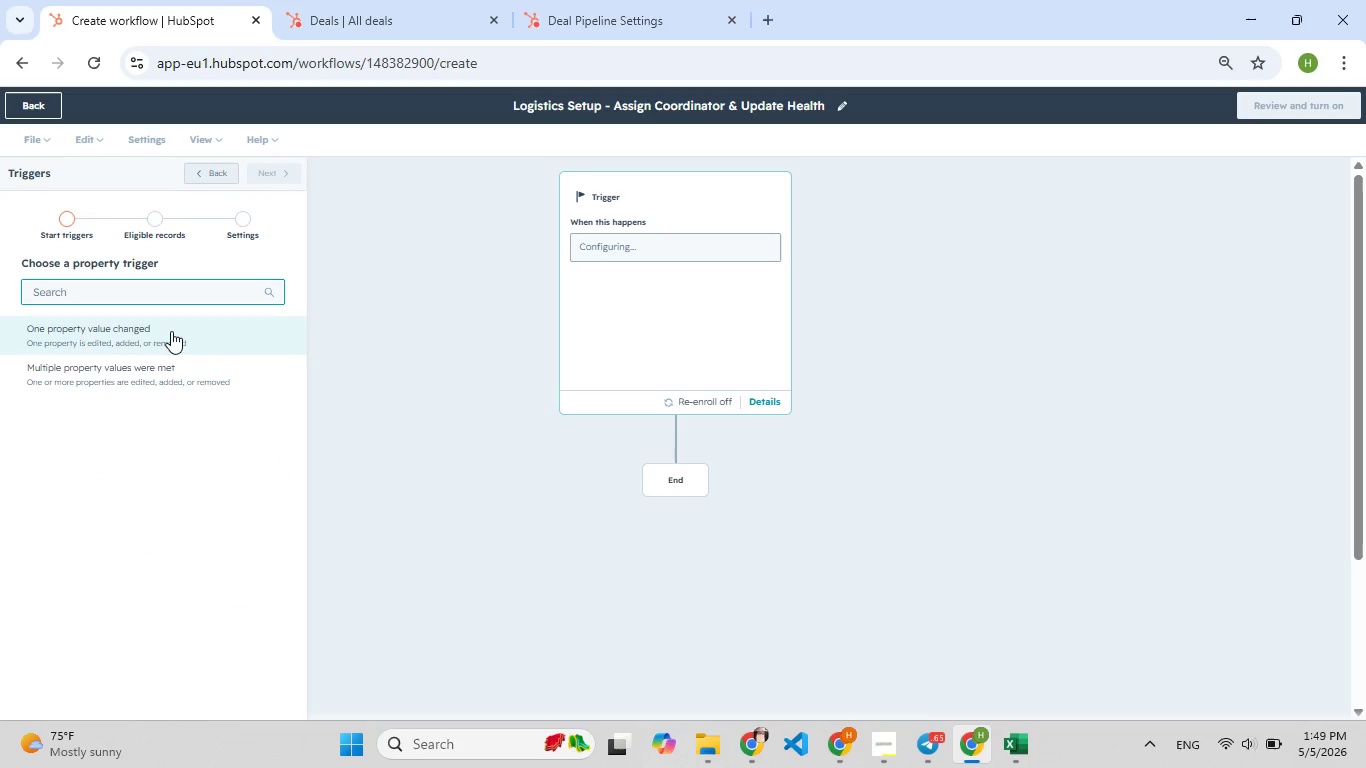 
left_click([171, 331])
 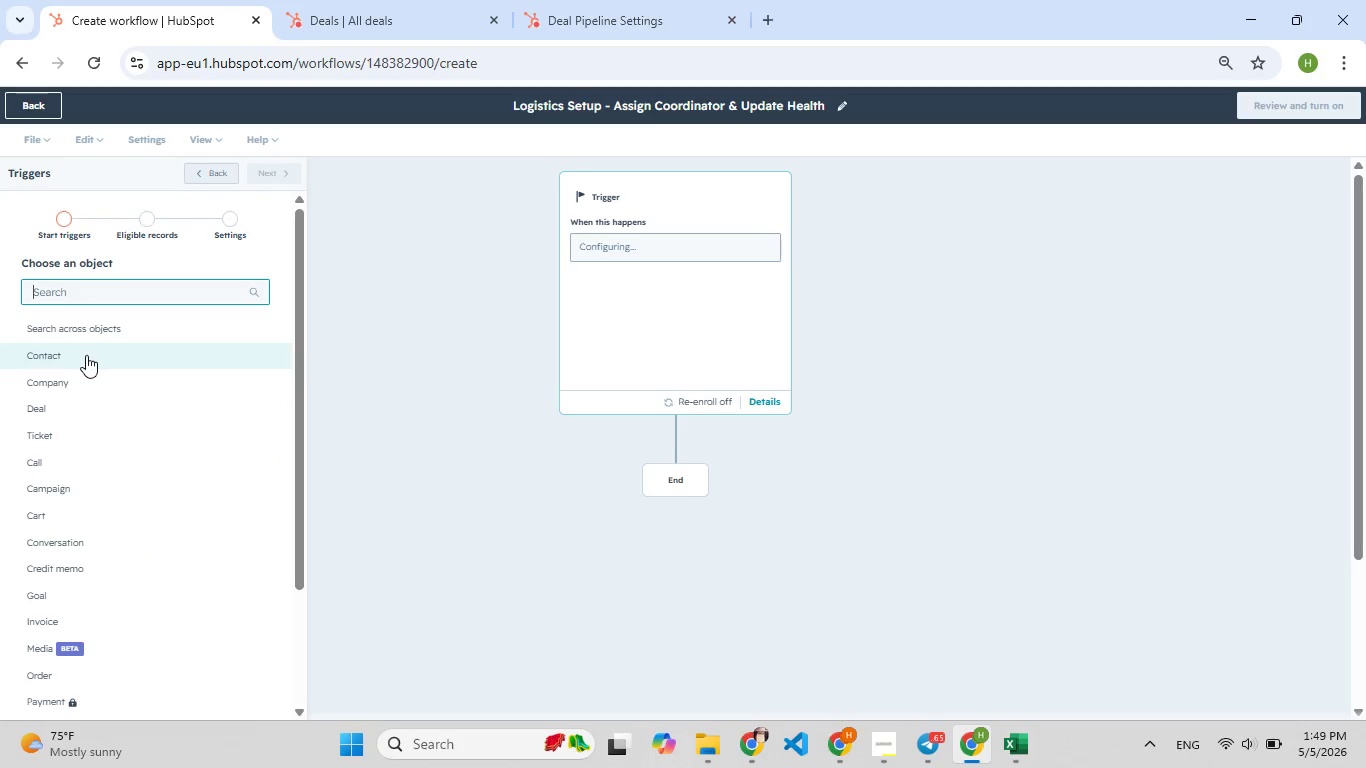 
left_click([86, 355])
 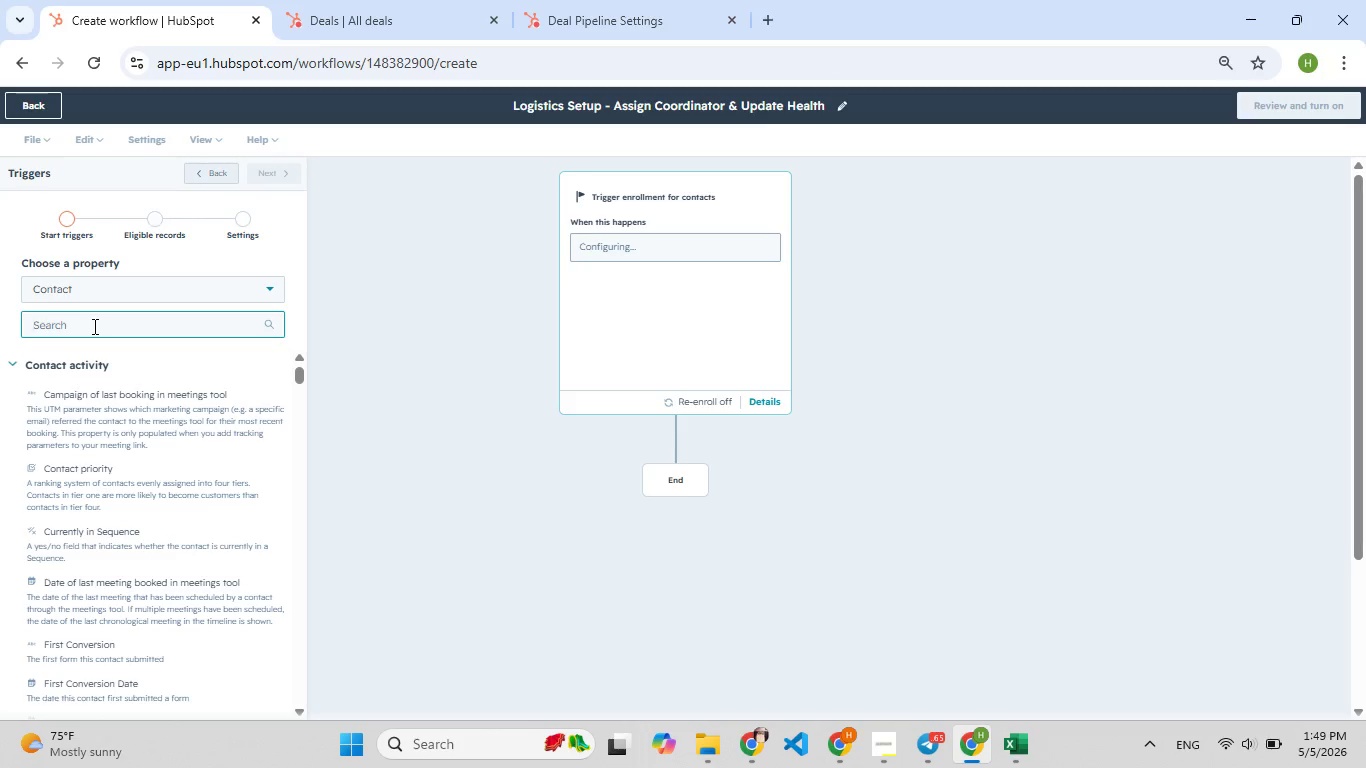 
wait(7.0)
 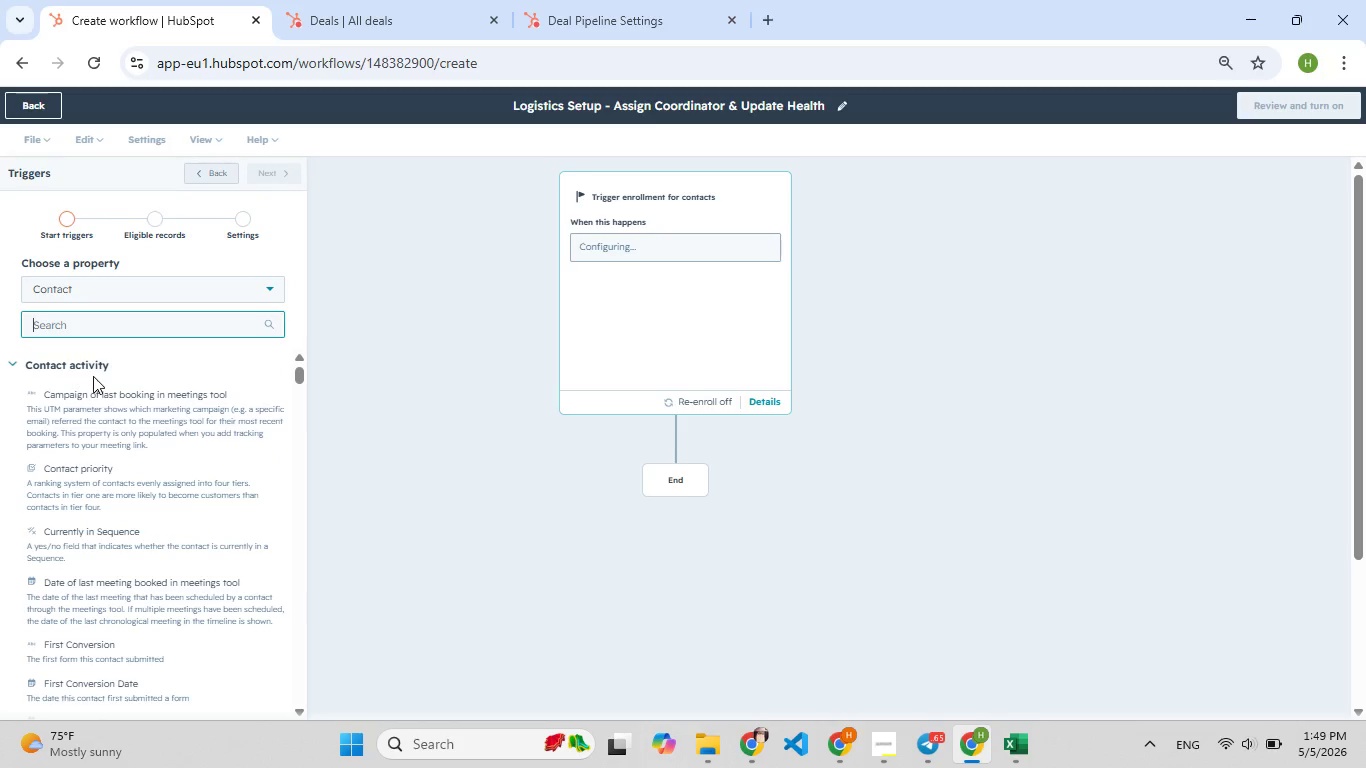 
type(lo[F8]g)
 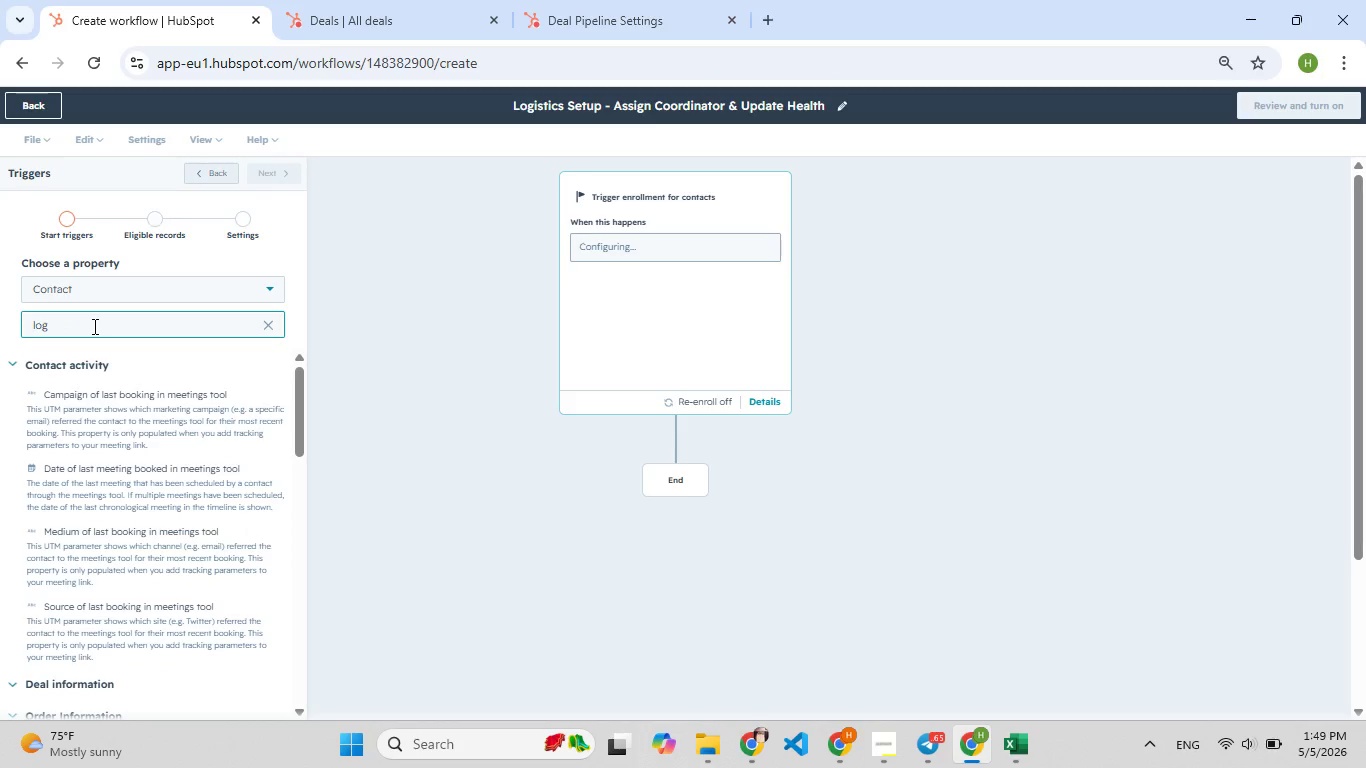 
hold_key(key=Backspace, duration=0.94)
 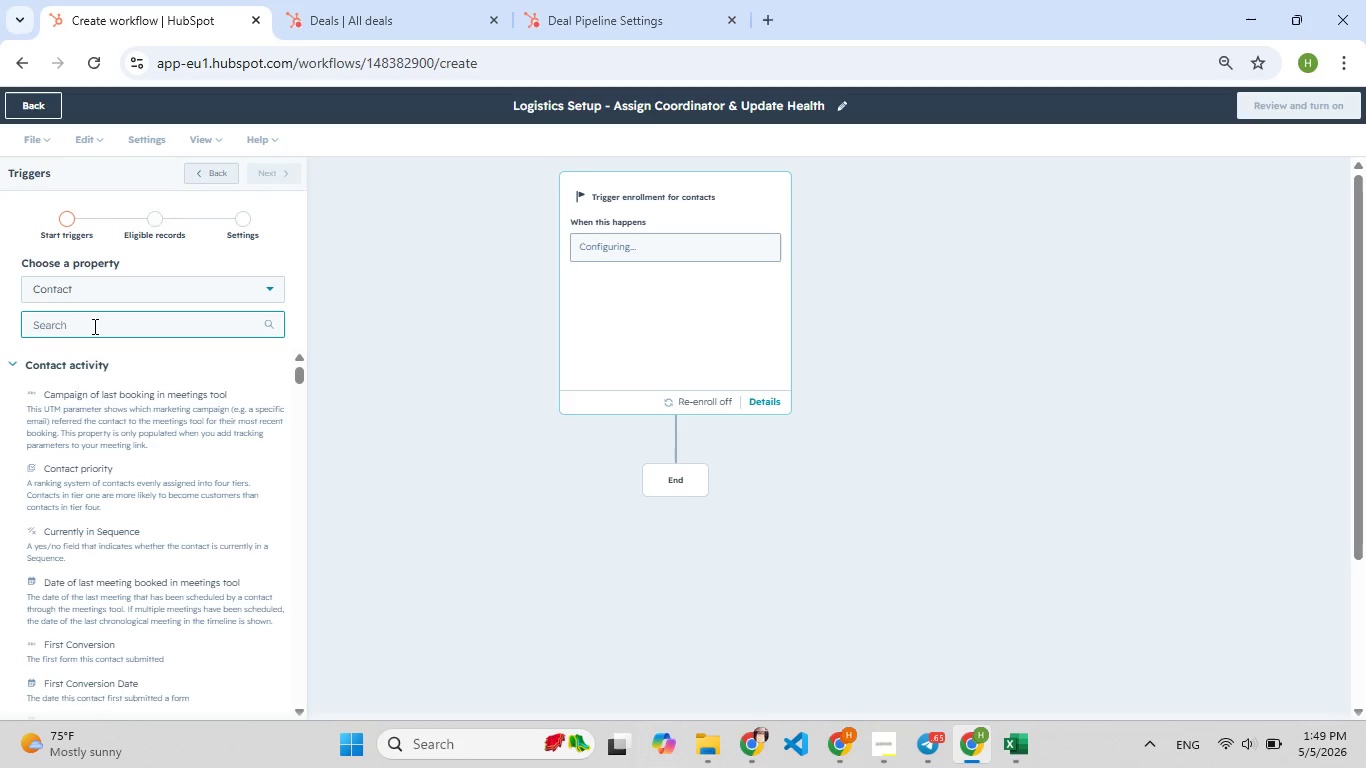 
hold_key(key=F9, duration=0.94)
 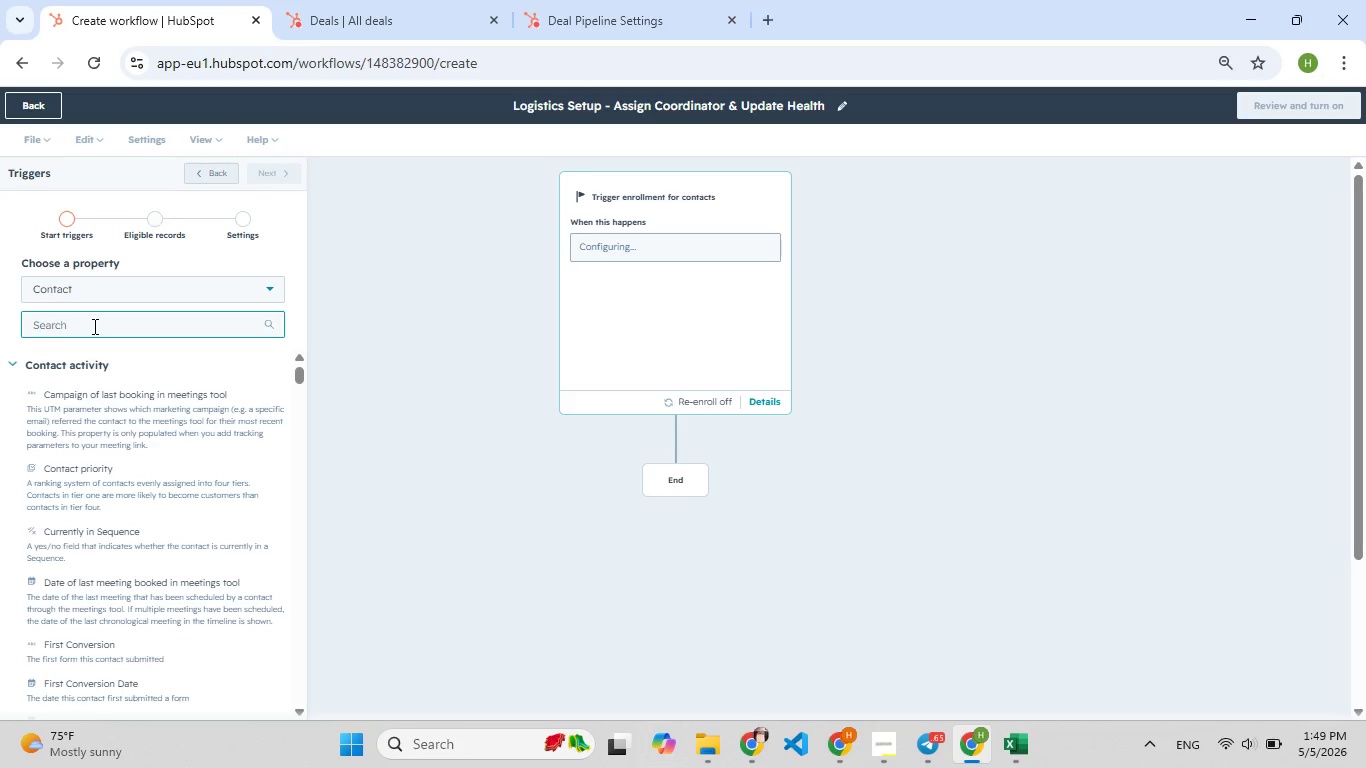 
type([F9])
key(Backspace)
type(deal[F10][F9])
key(Backspace)
key(Backspace)
type([F9][F9])
key(Backspace)
key(Backspace)
type([F9][F9])
key(Backspace)
 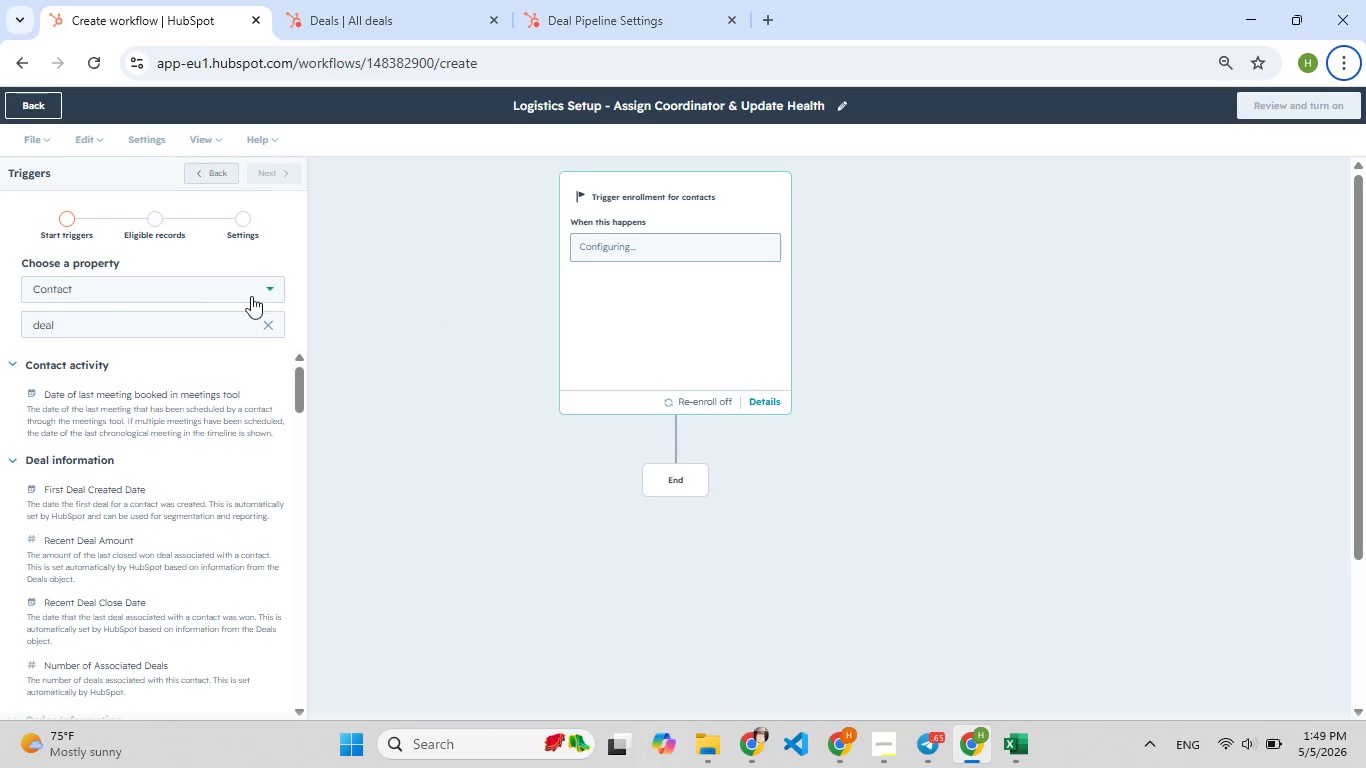 
left_click([227, 296])
 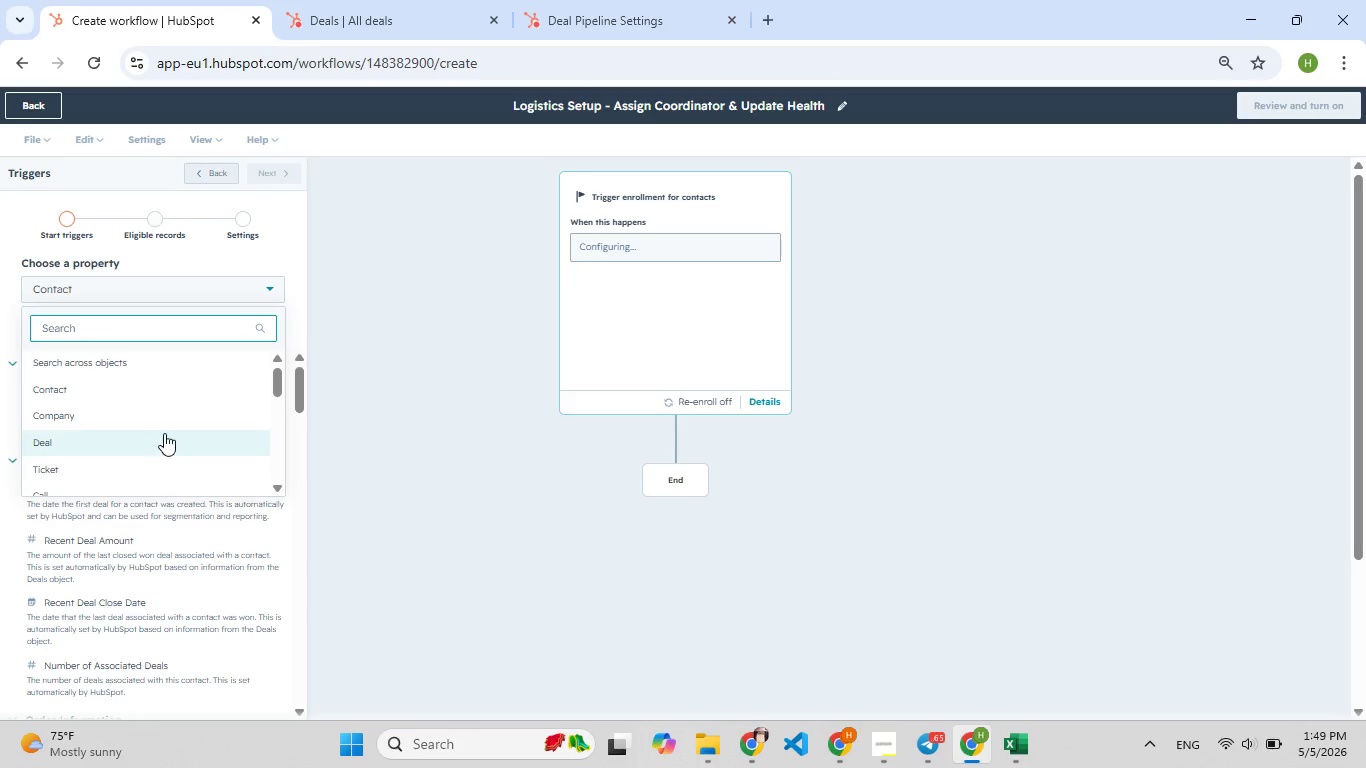 
left_click([164, 433])
 